 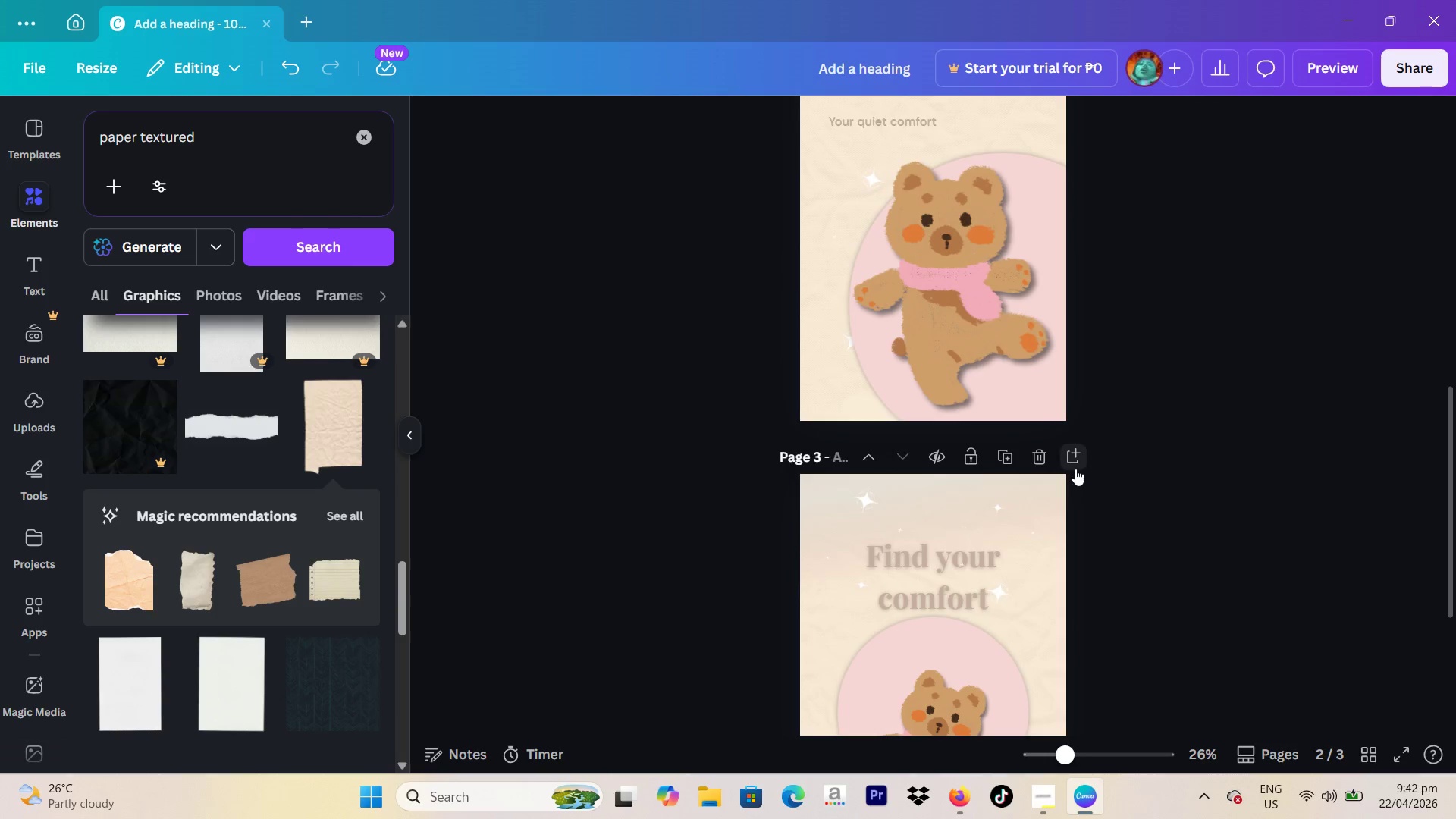 
scroll: coordinate [1077, 468], scroll_direction: down, amount: 3.0
 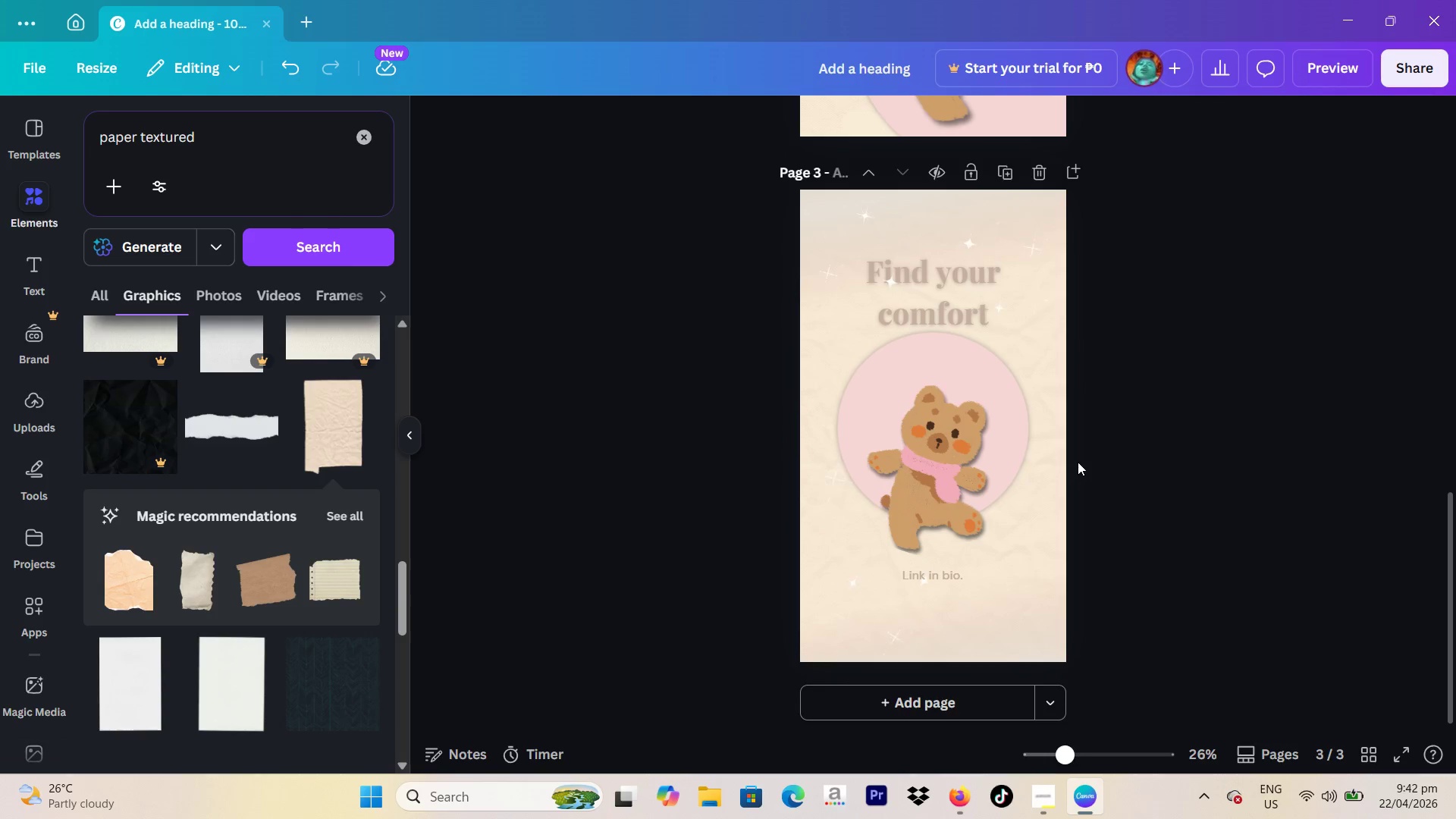 
scroll: coordinate [1078, 458], scroll_direction: up, amount: 2.0
 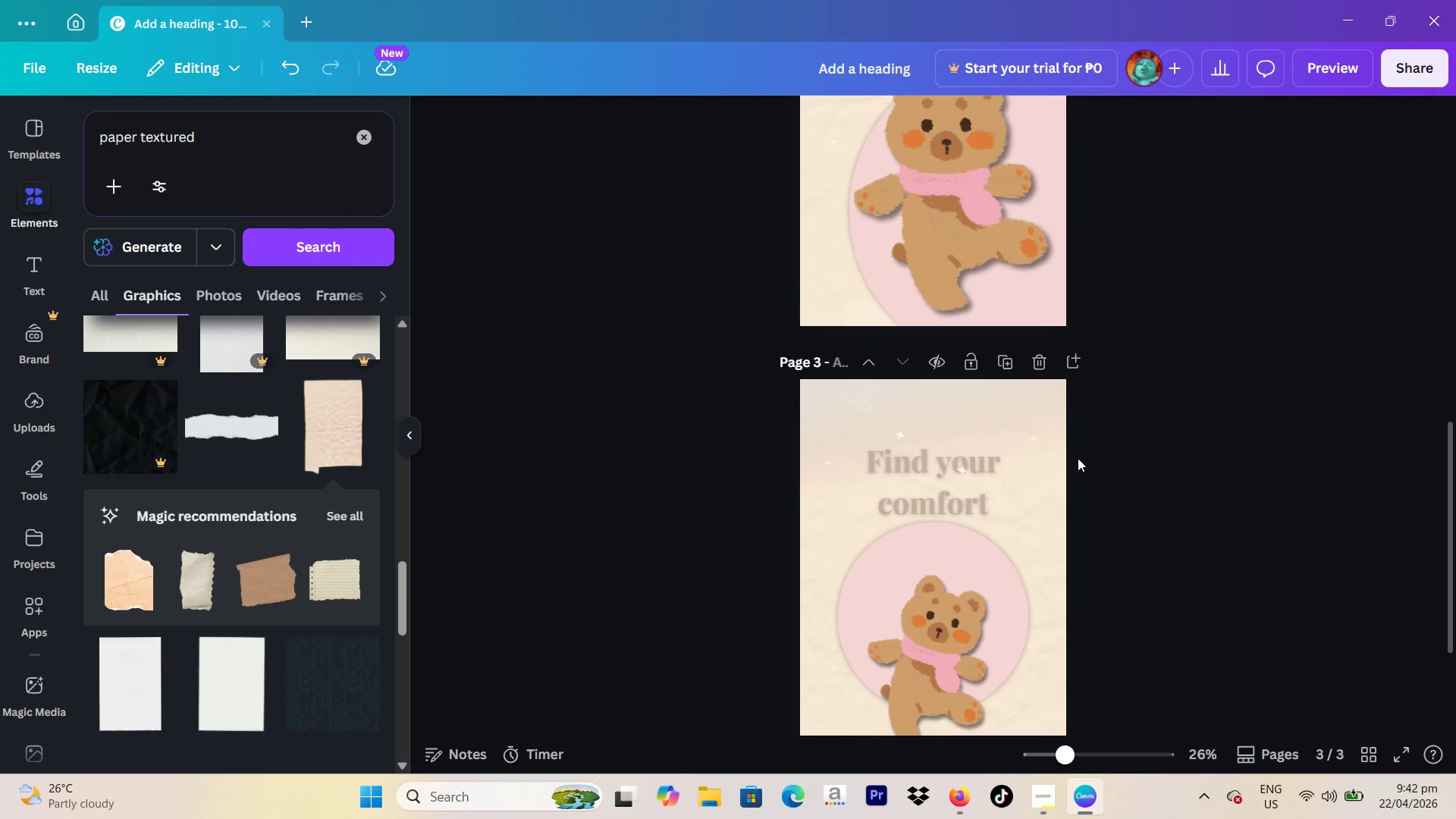 
scroll: coordinate [1078, 458], scroll_direction: down, amount: 4.0
 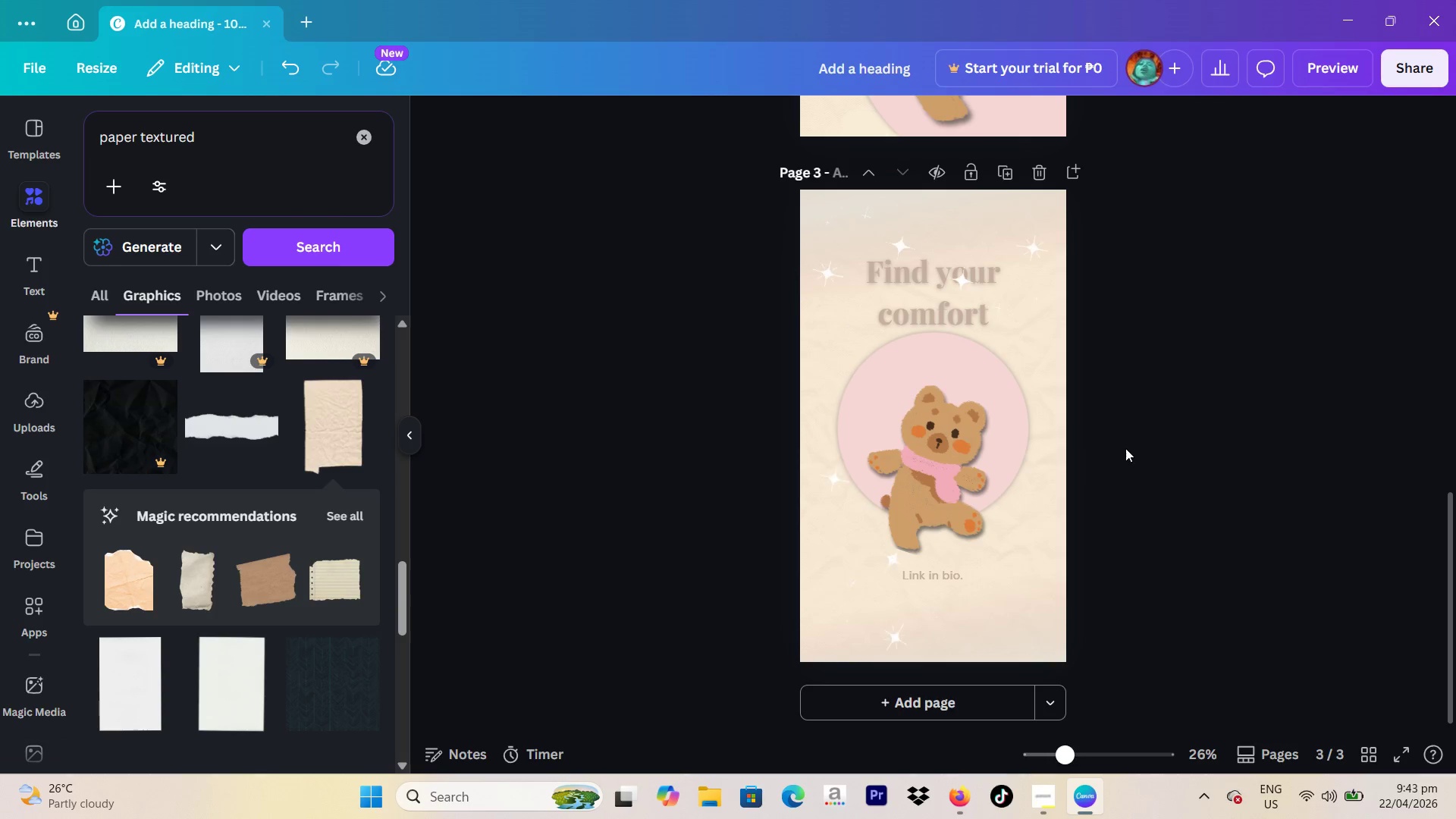 
wait(6.71)
 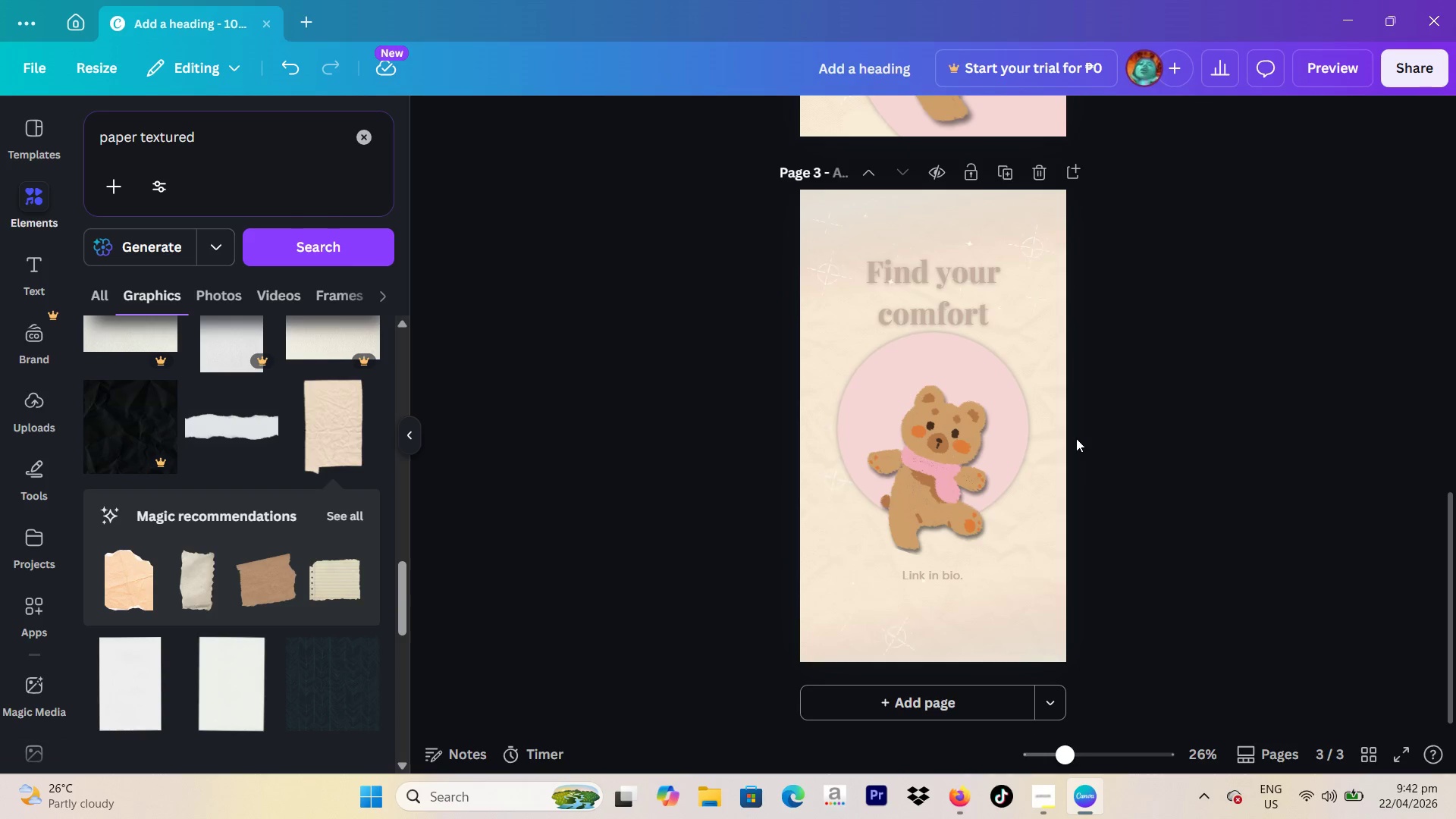 
scroll: coordinate [1128, 455], scroll_direction: up, amount: 1.0
 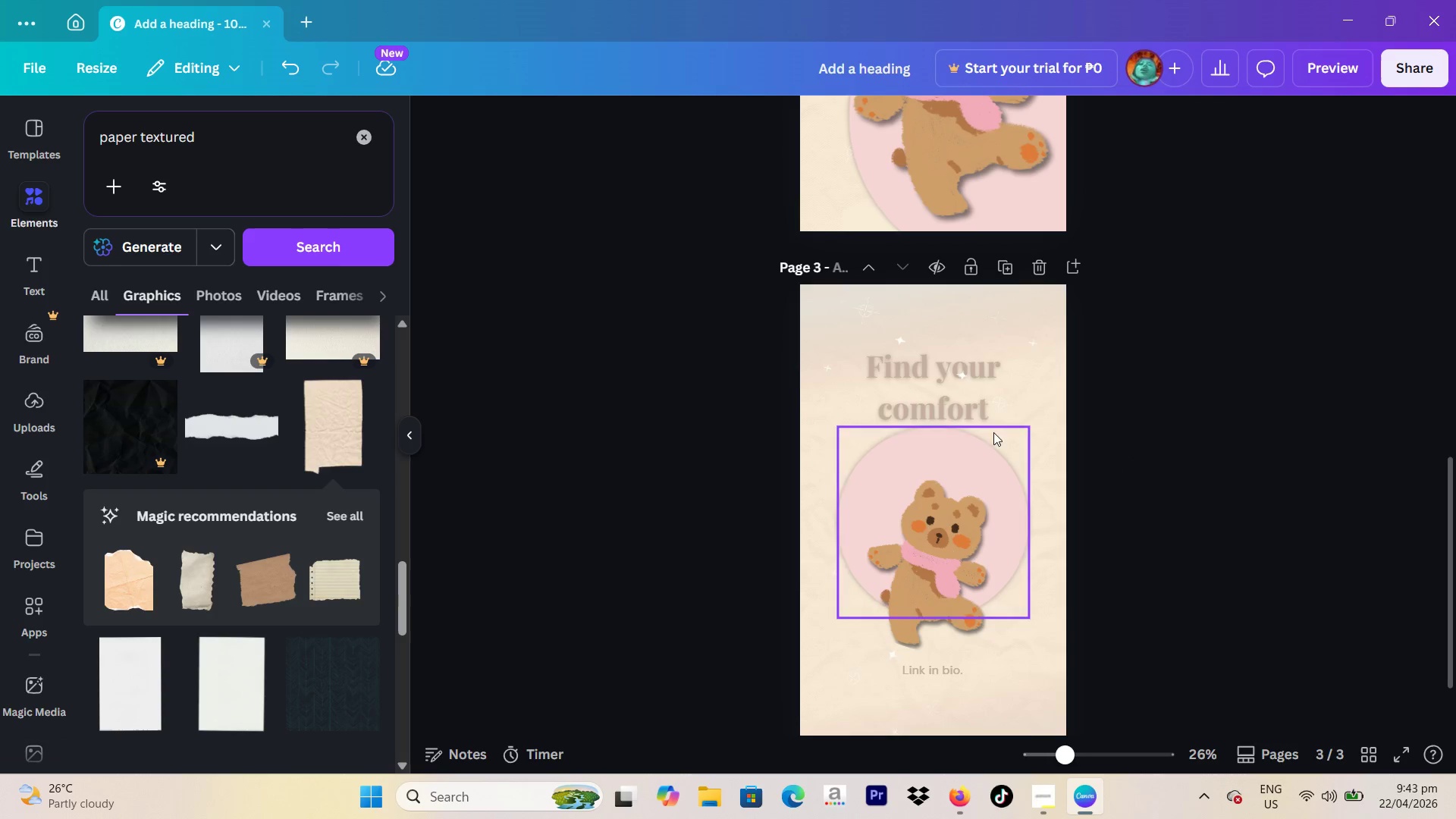 
left_click([978, 413])
 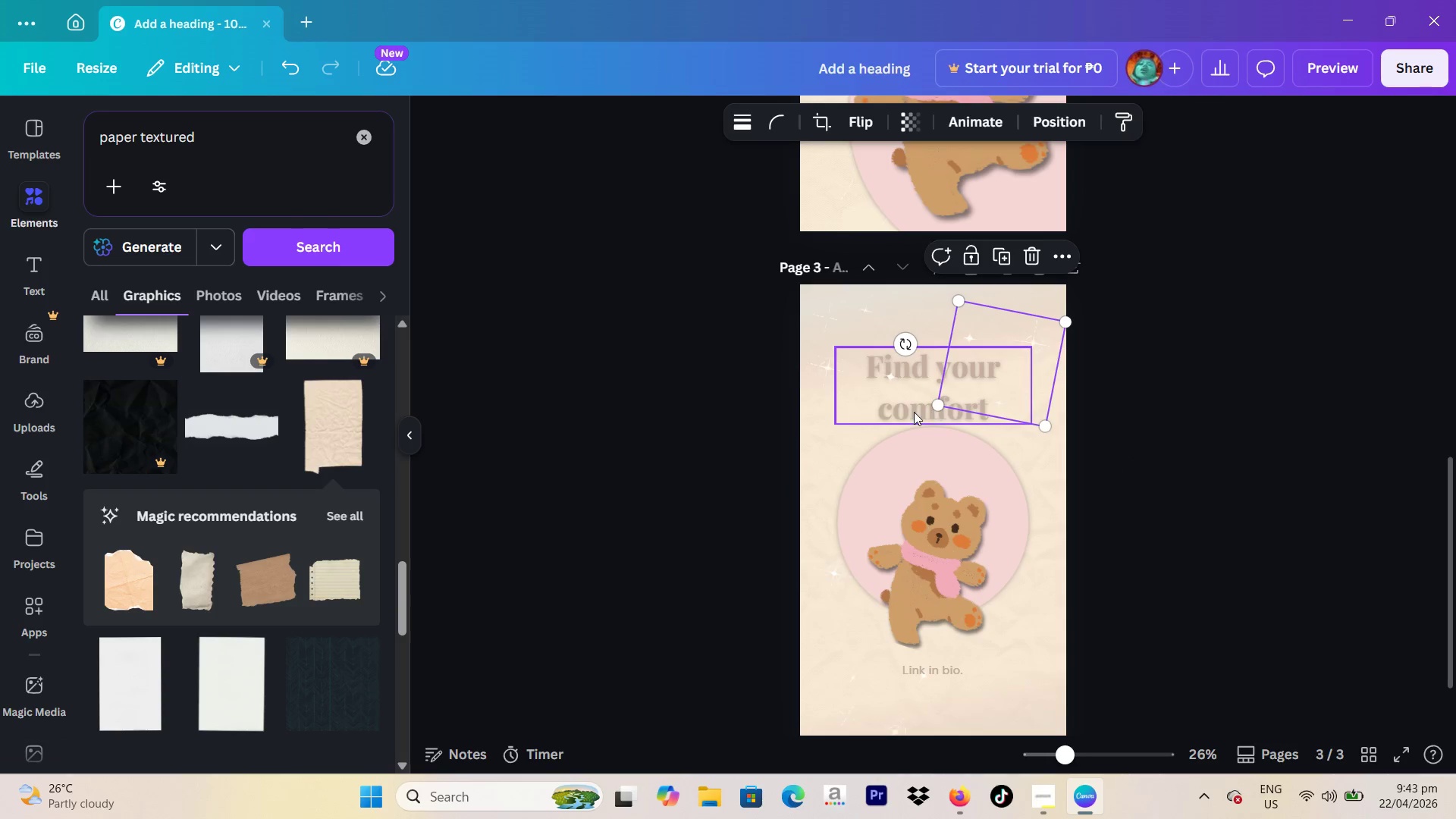 
left_click([914, 412])
 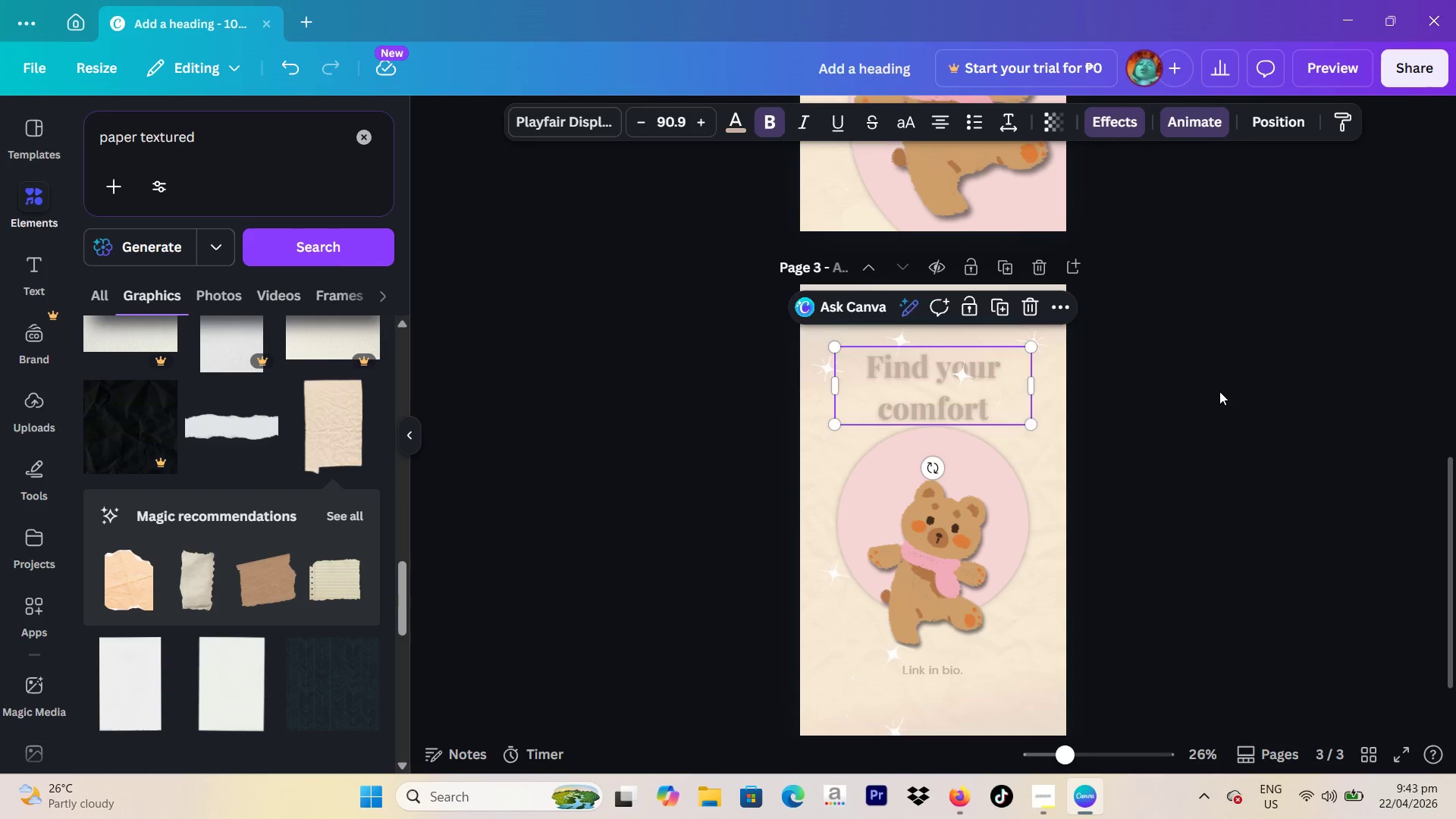 
scroll: coordinate [1219, 391], scroll_direction: up, amount: 3.0
 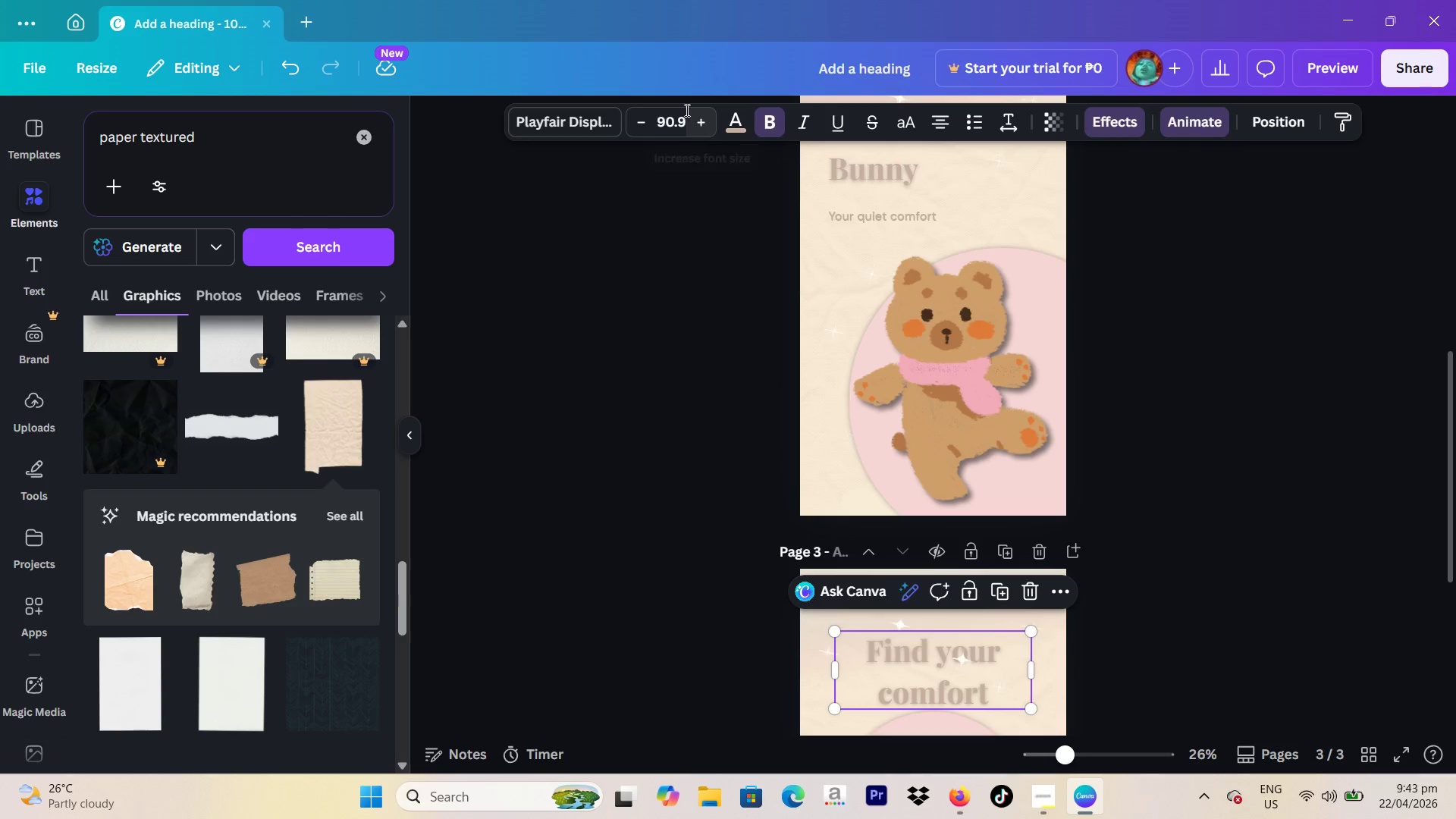 
left_click([681, 117])
 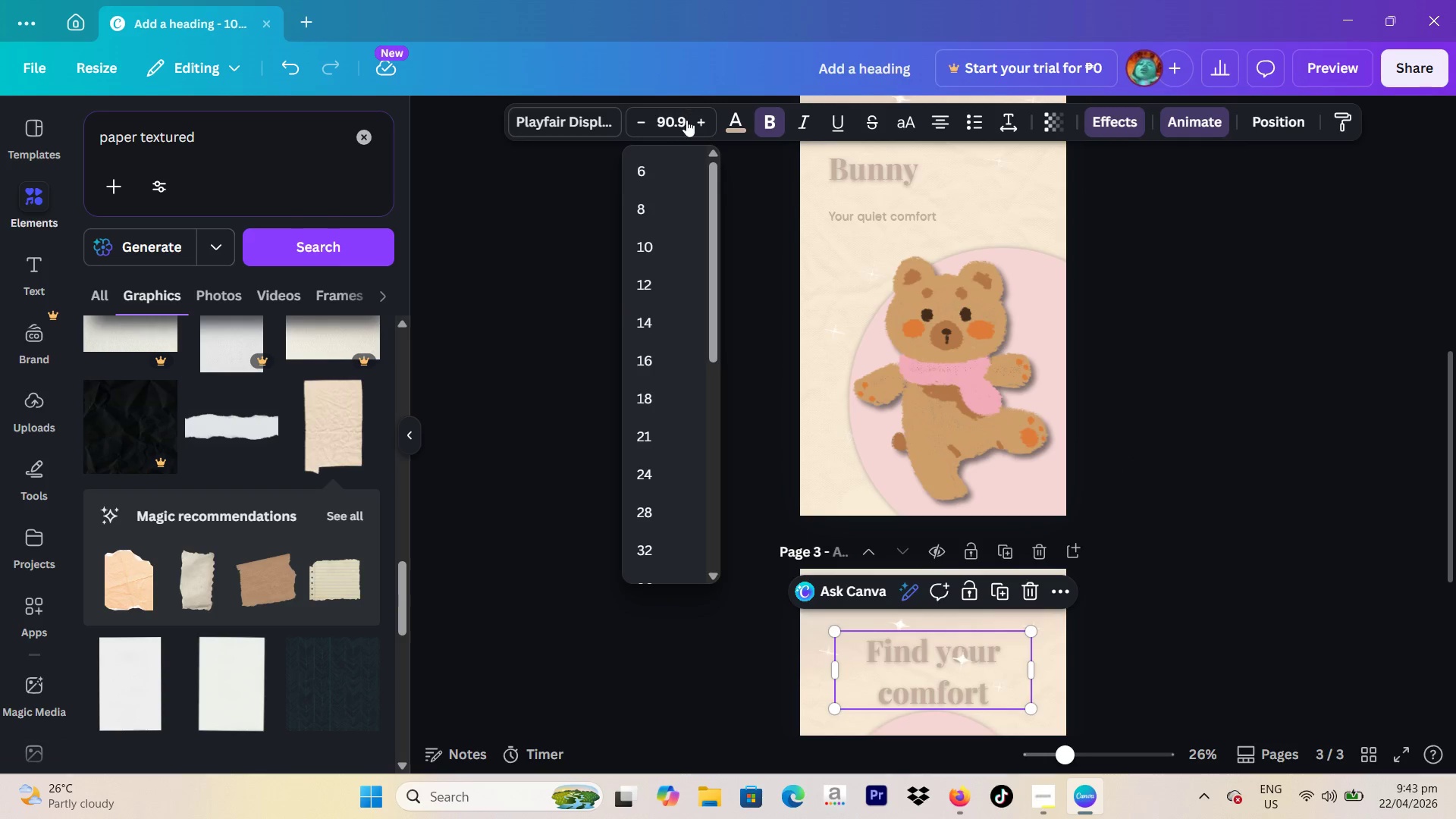 
left_click([687, 120])
 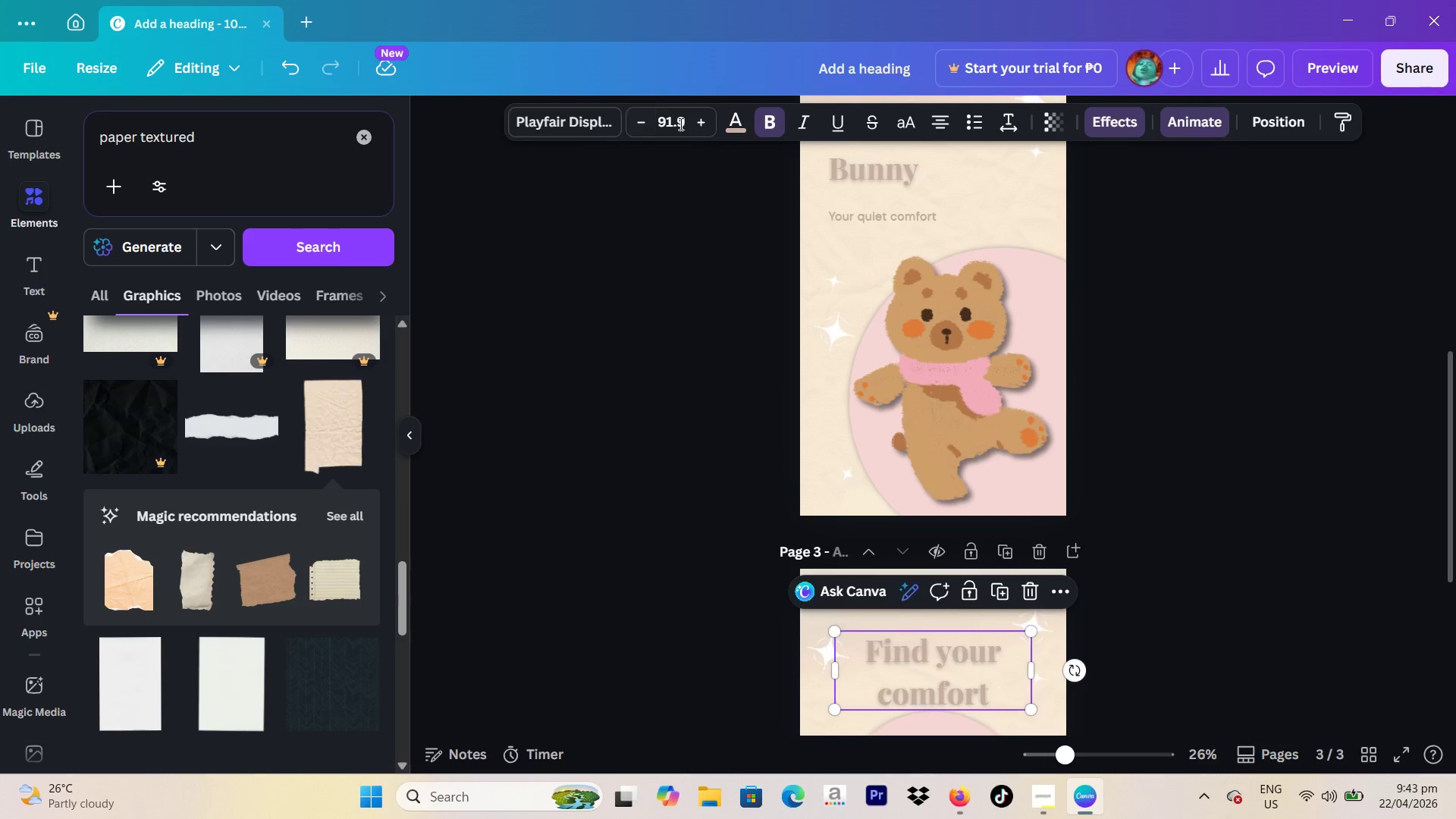 
left_click([683, 121])
 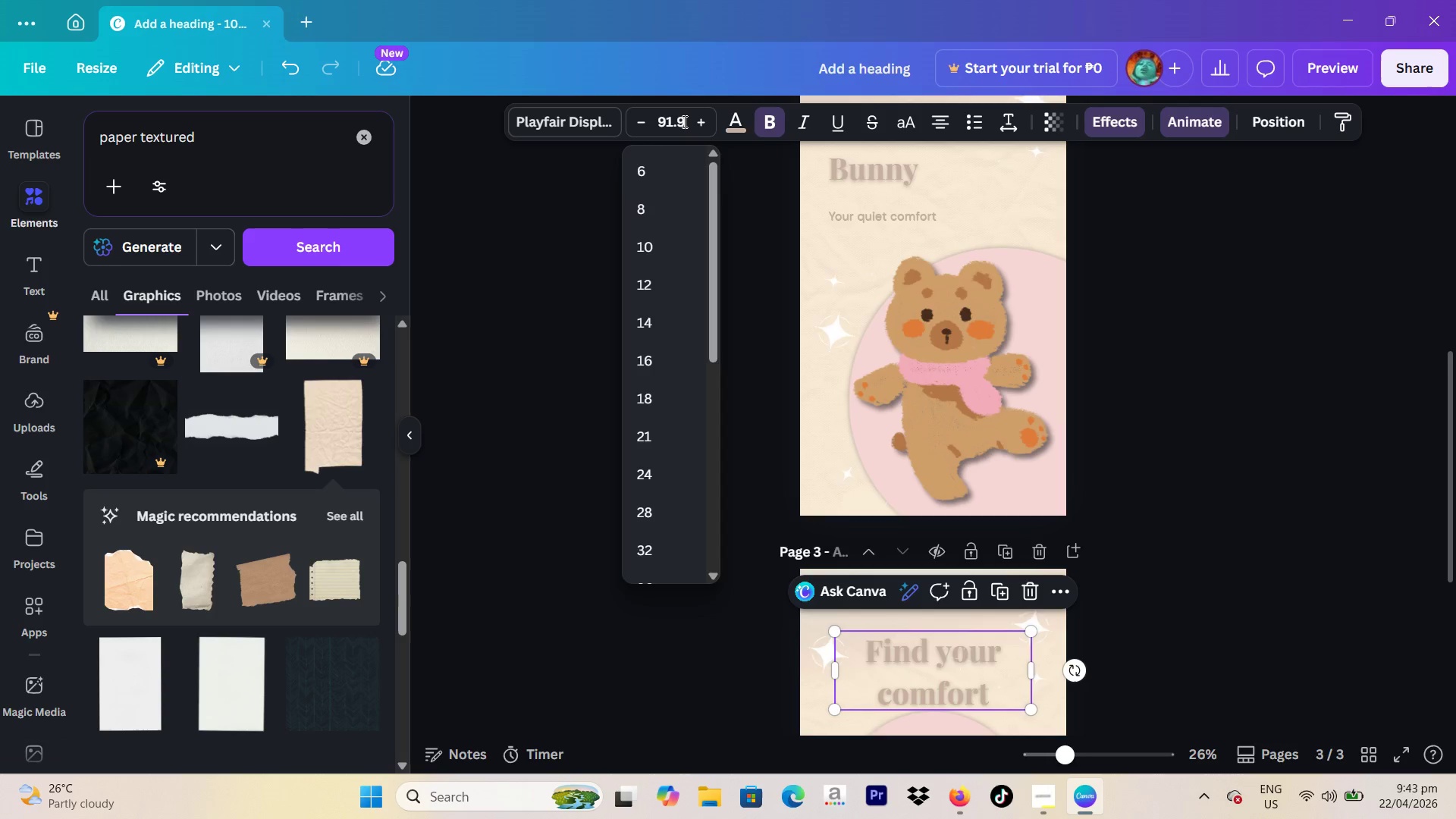 
key(Backspace)
 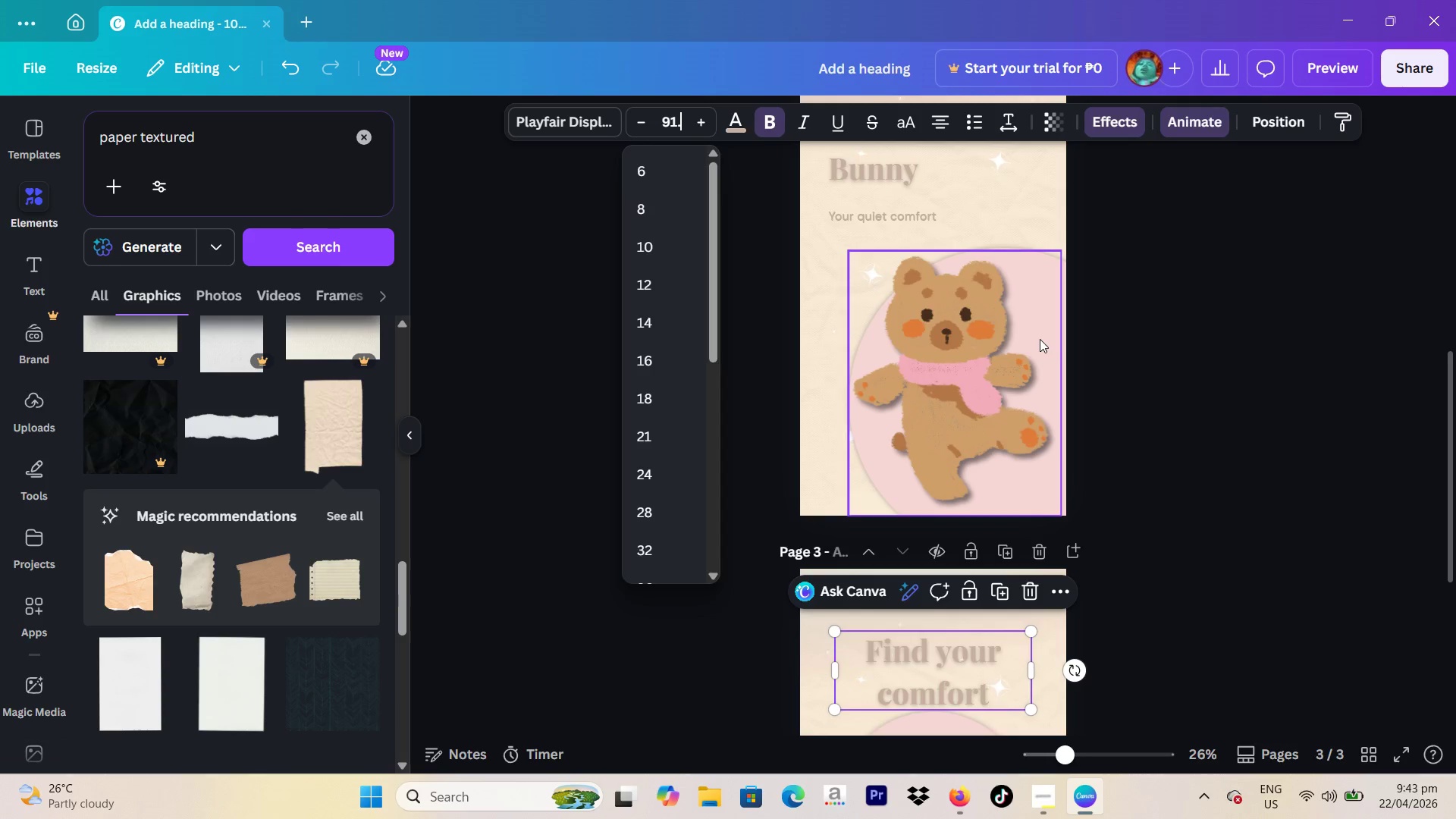 
key(Enter)
 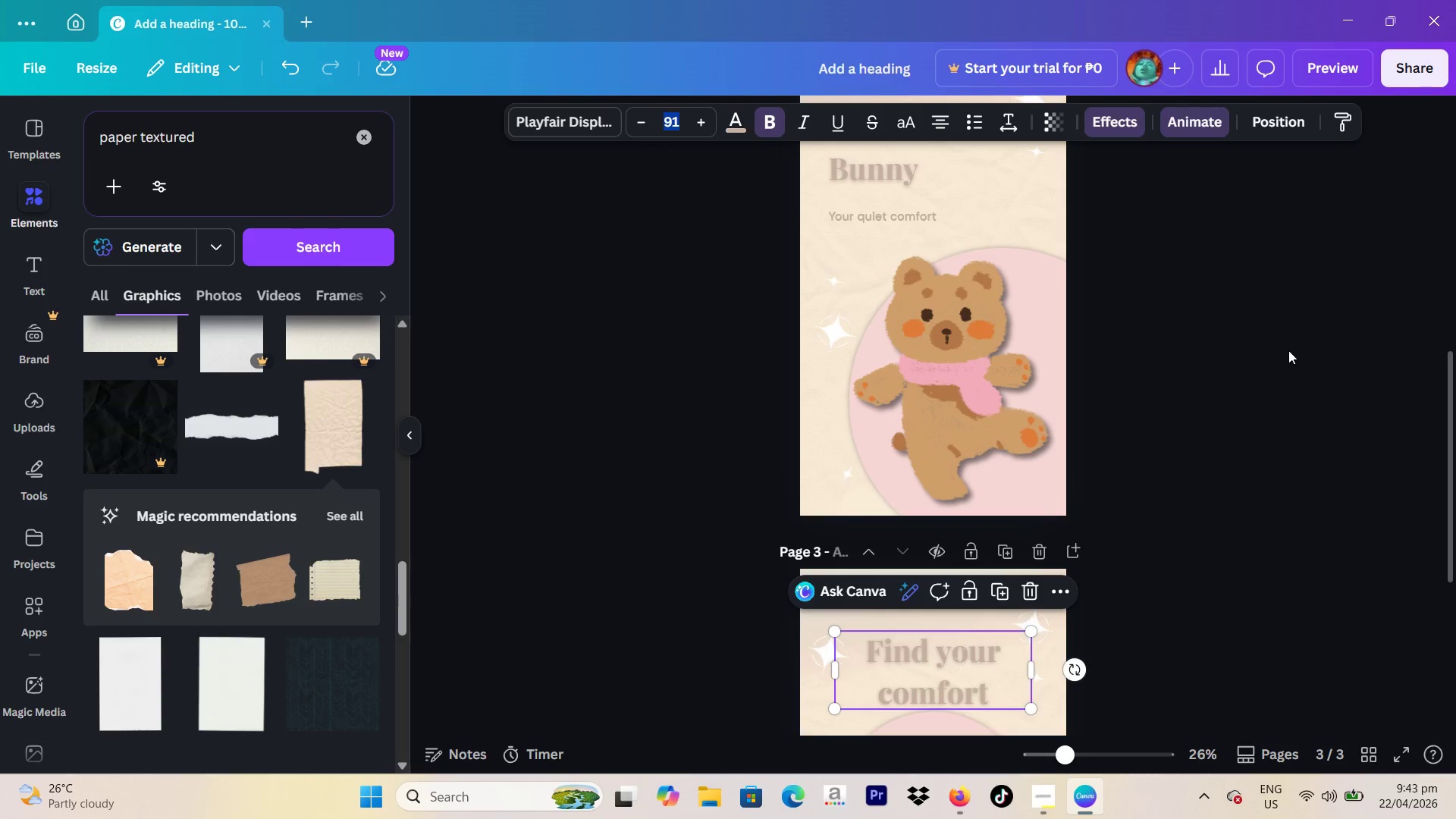 
left_click([1288, 351])
 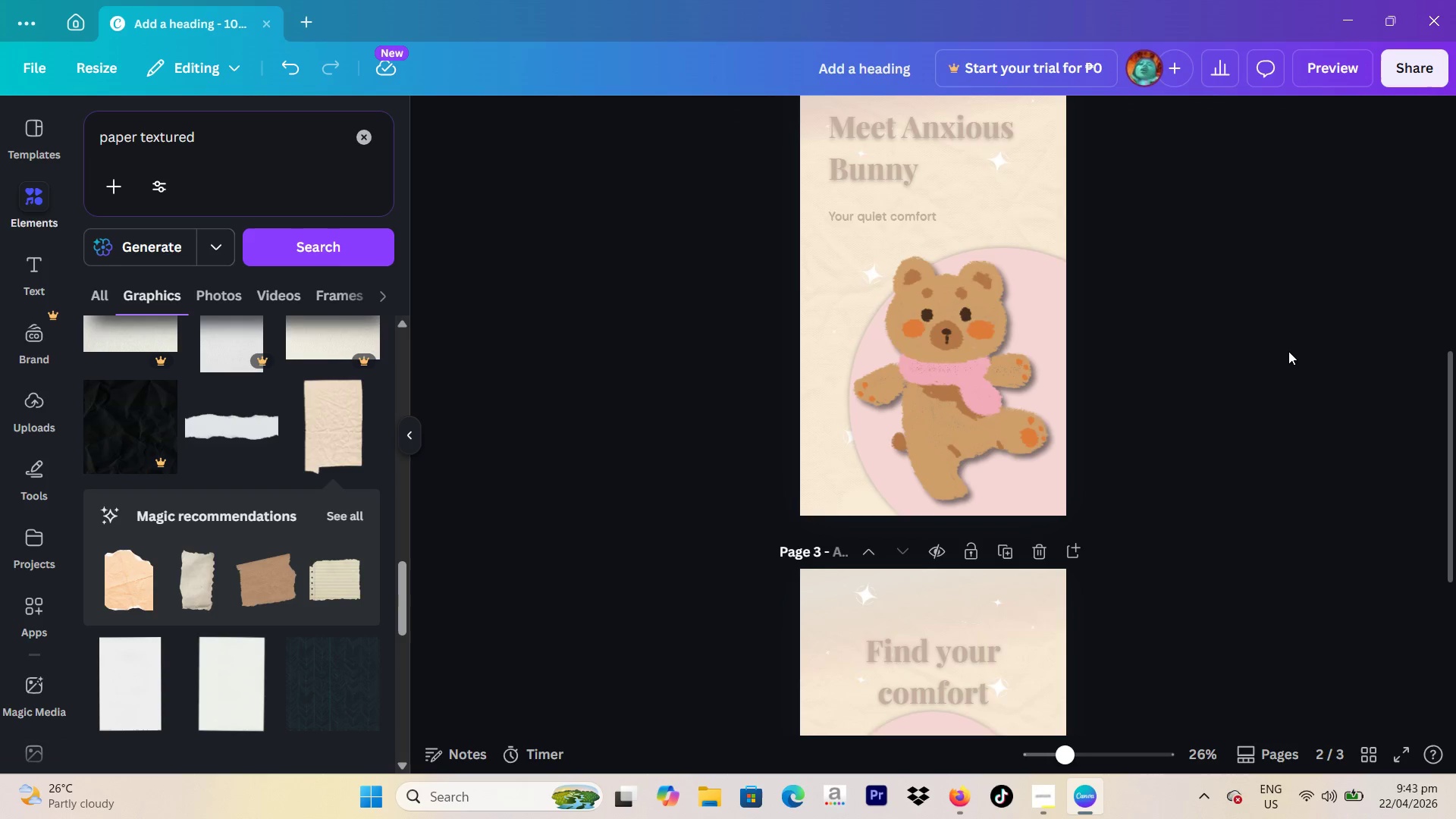 
scroll: coordinate [1288, 351], scroll_direction: down, amount: 4.0
 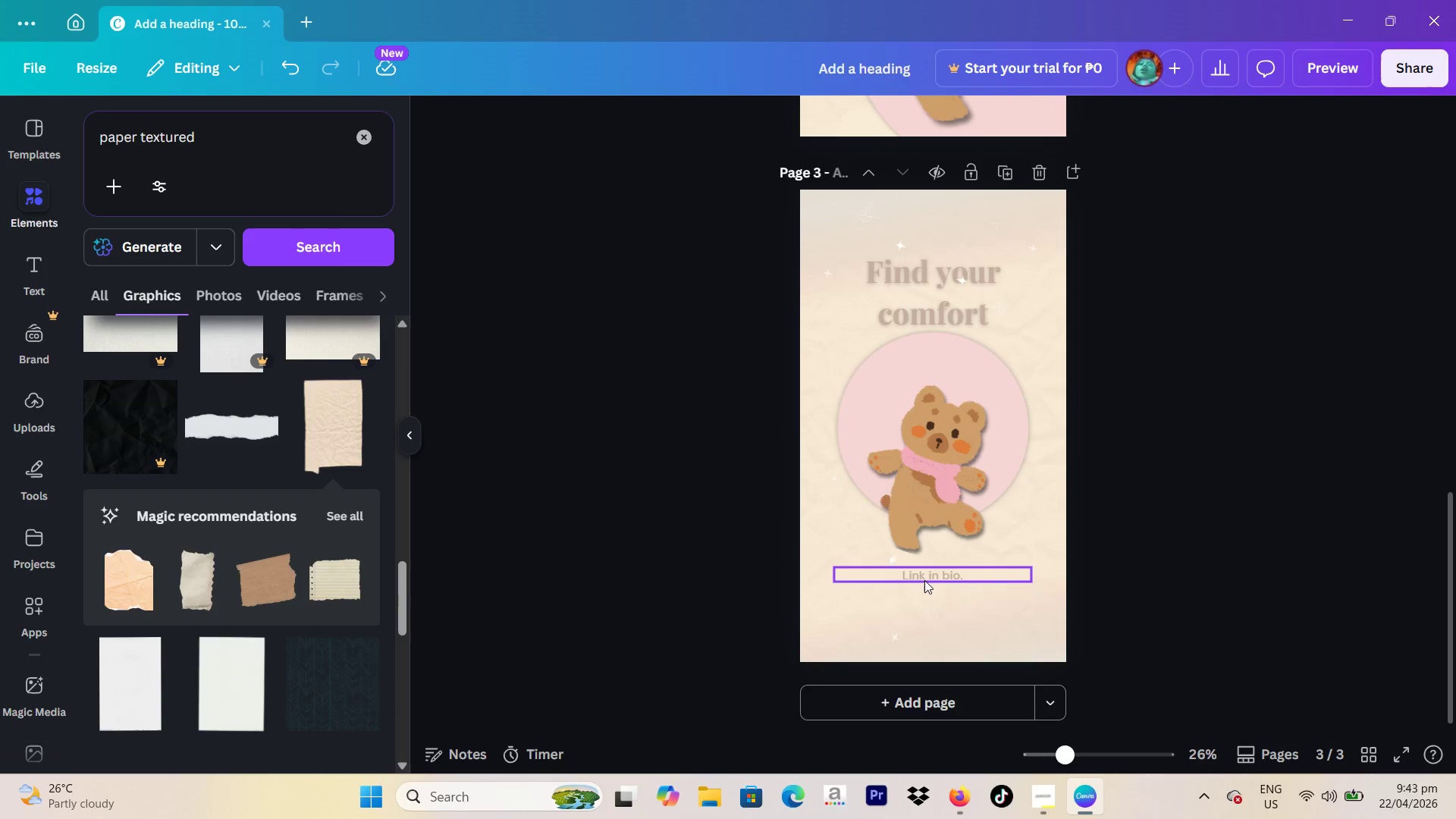 
left_click([924, 580])
 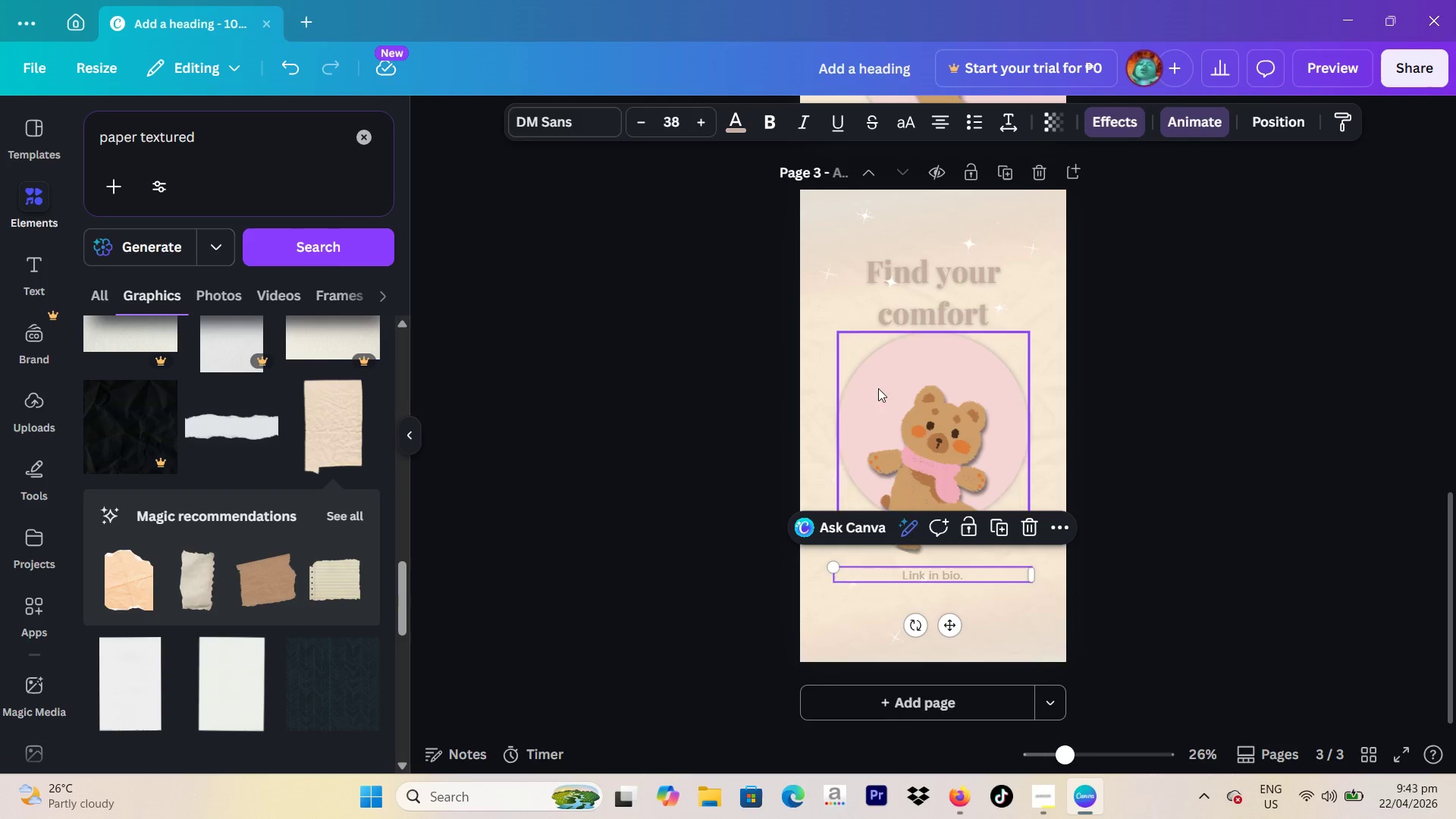 
scroll: coordinate [932, 416], scroll_direction: up, amount: 5.0
 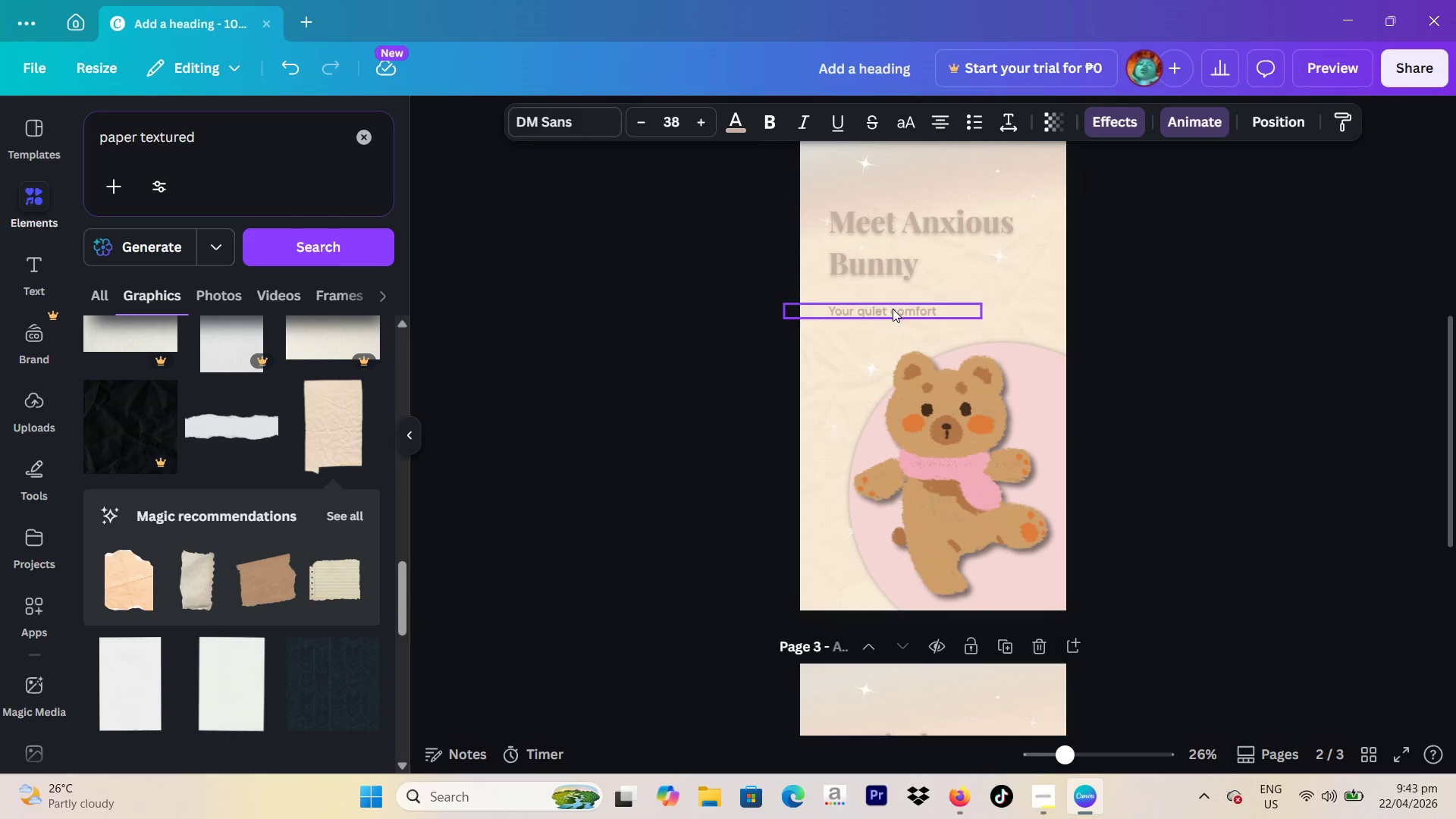 
left_click([893, 310])
 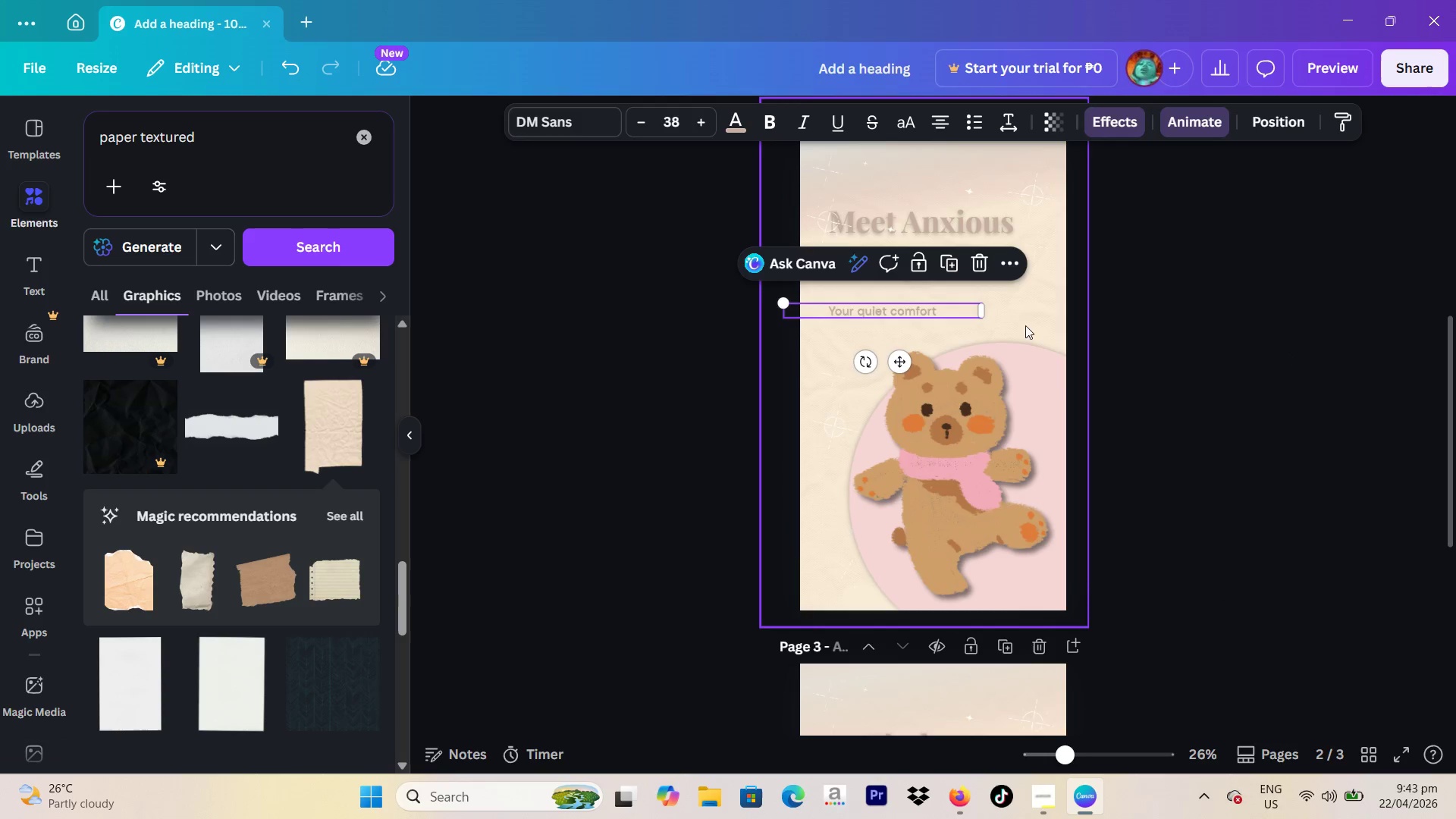 
scroll: coordinate [1071, 328], scroll_direction: up, amount: 2.0
 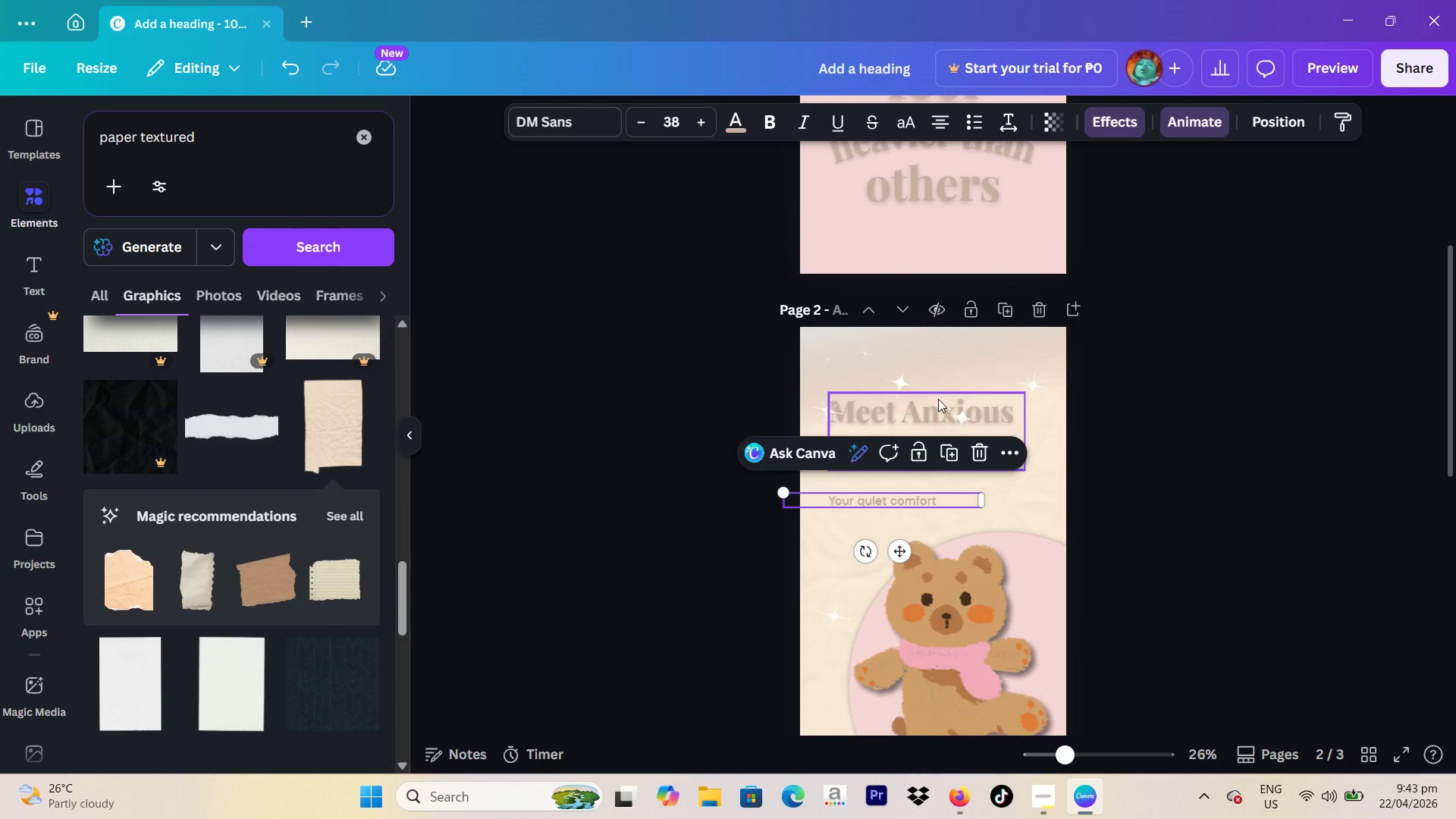 
left_click([938, 399])
 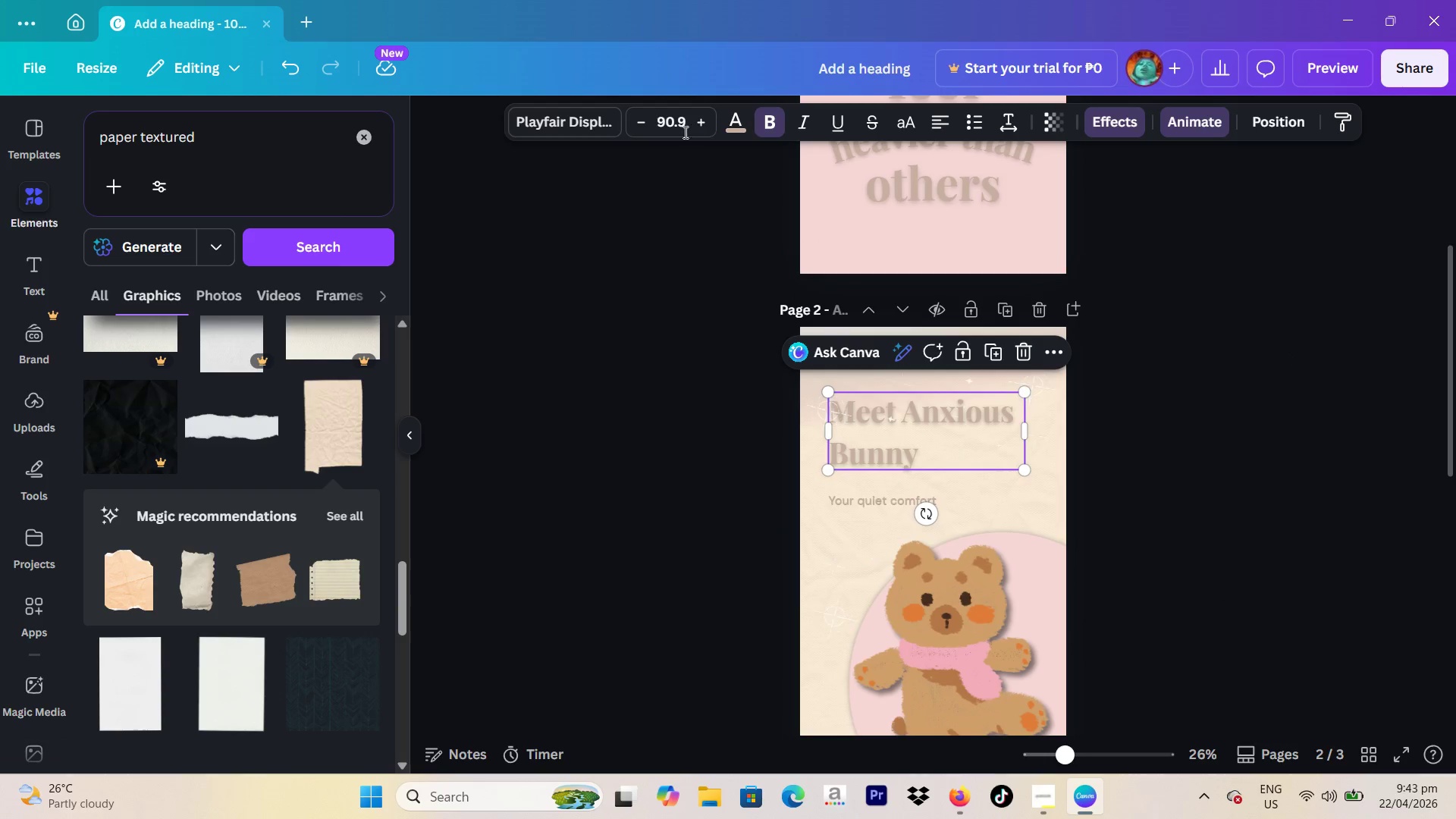 
left_click([681, 118])
 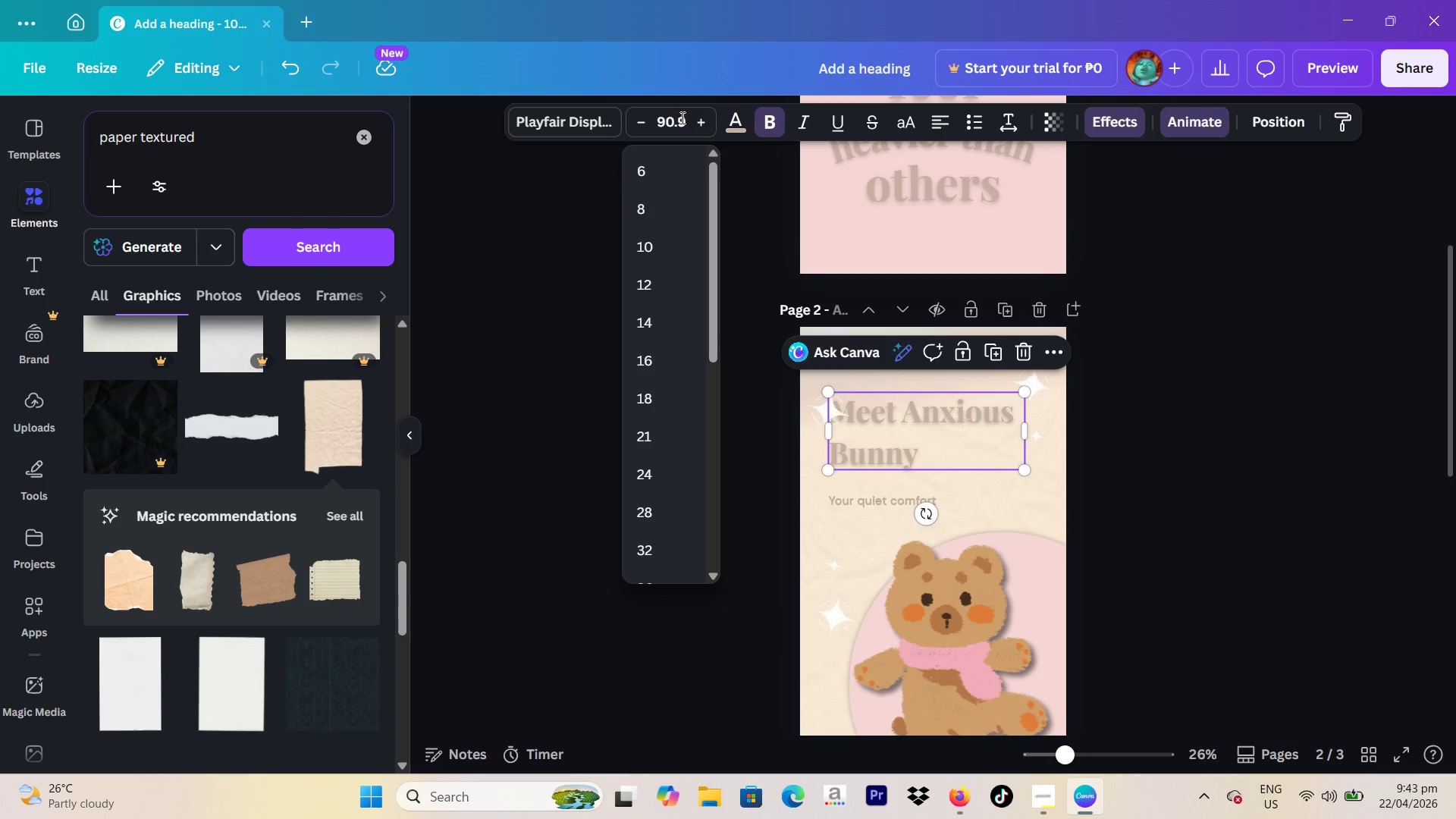 
left_click([681, 118])
 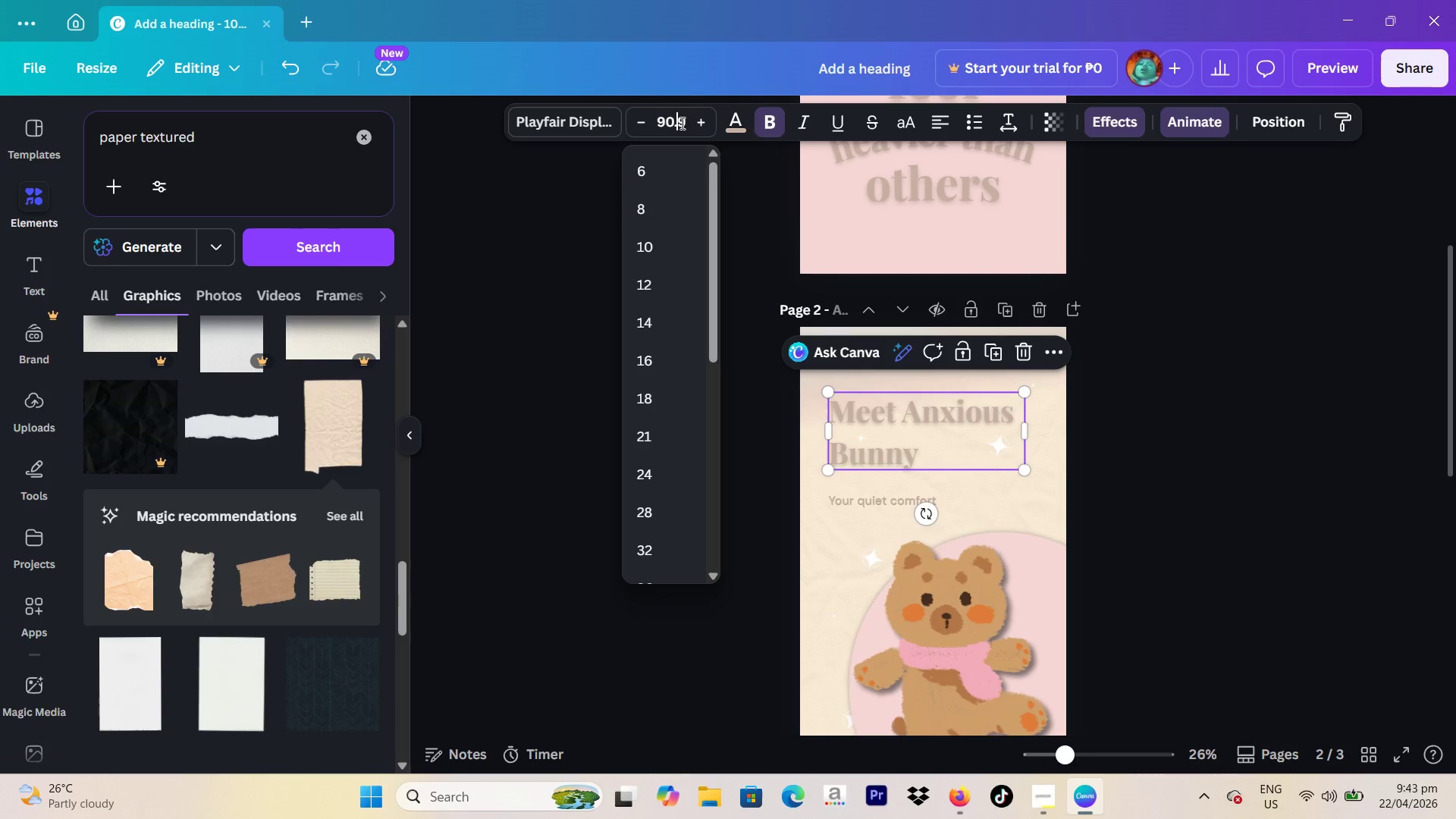 
left_click([681, 123])
 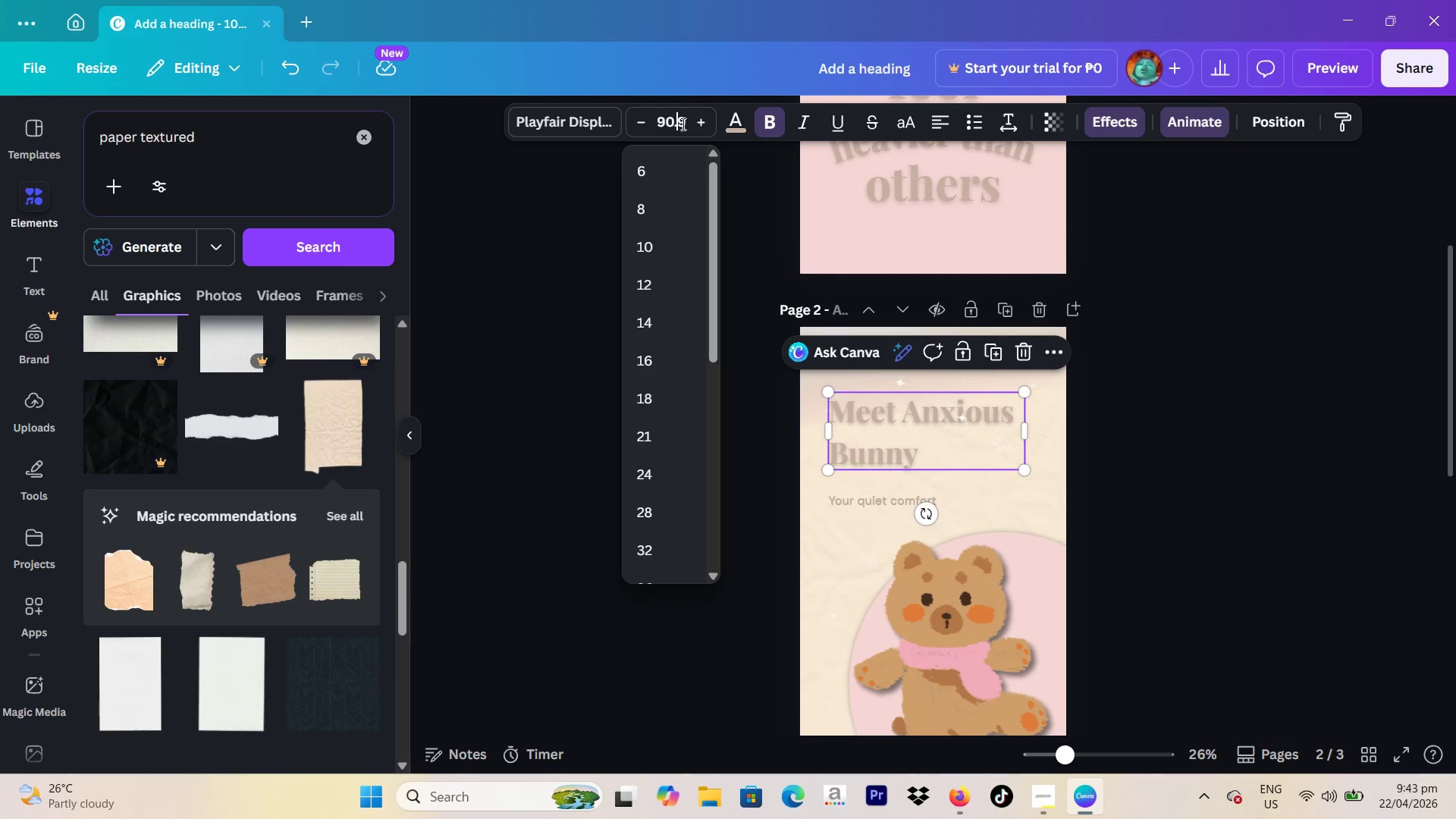 
left_click([685, 122])
 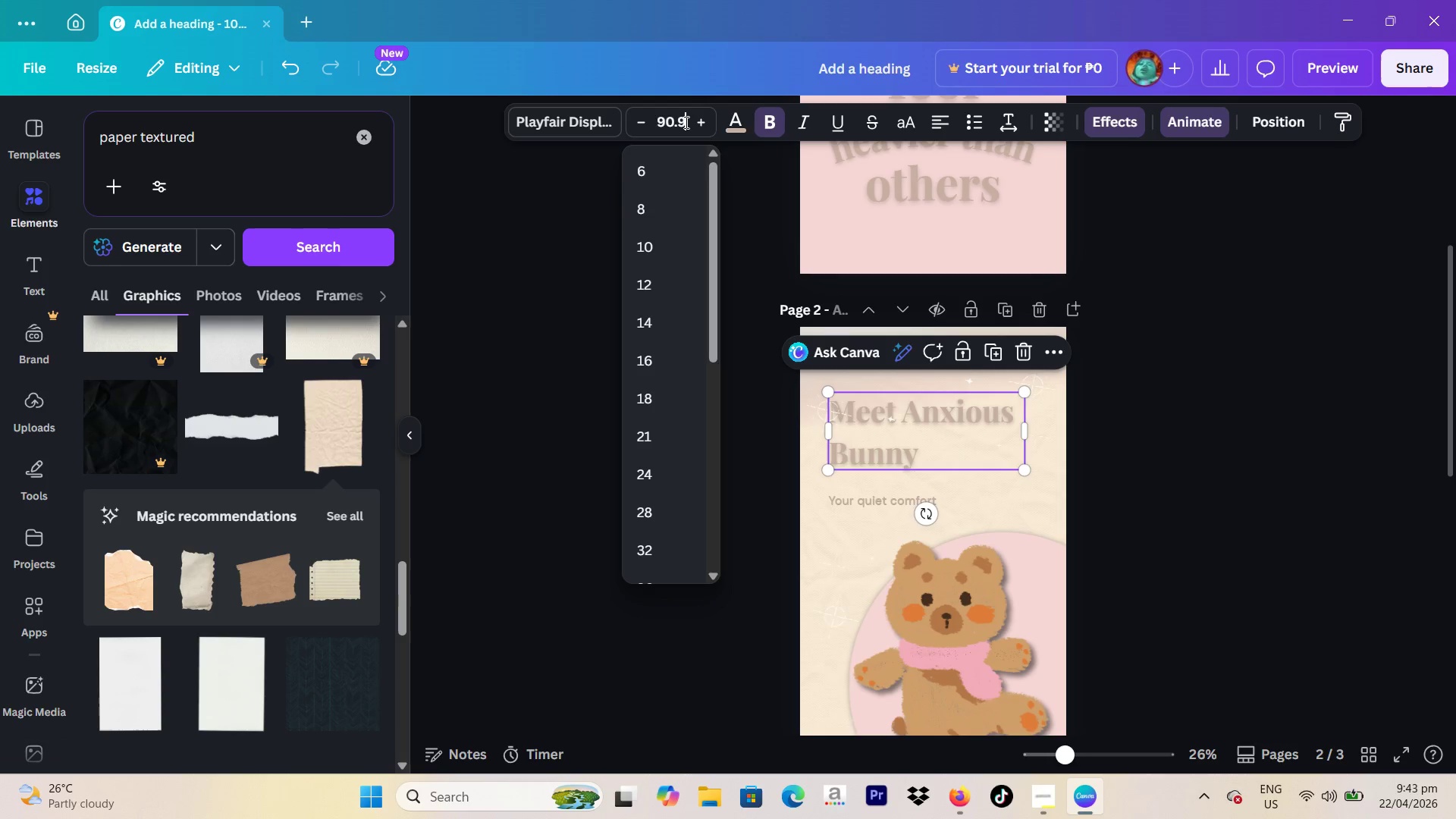 
key(Backspace)
 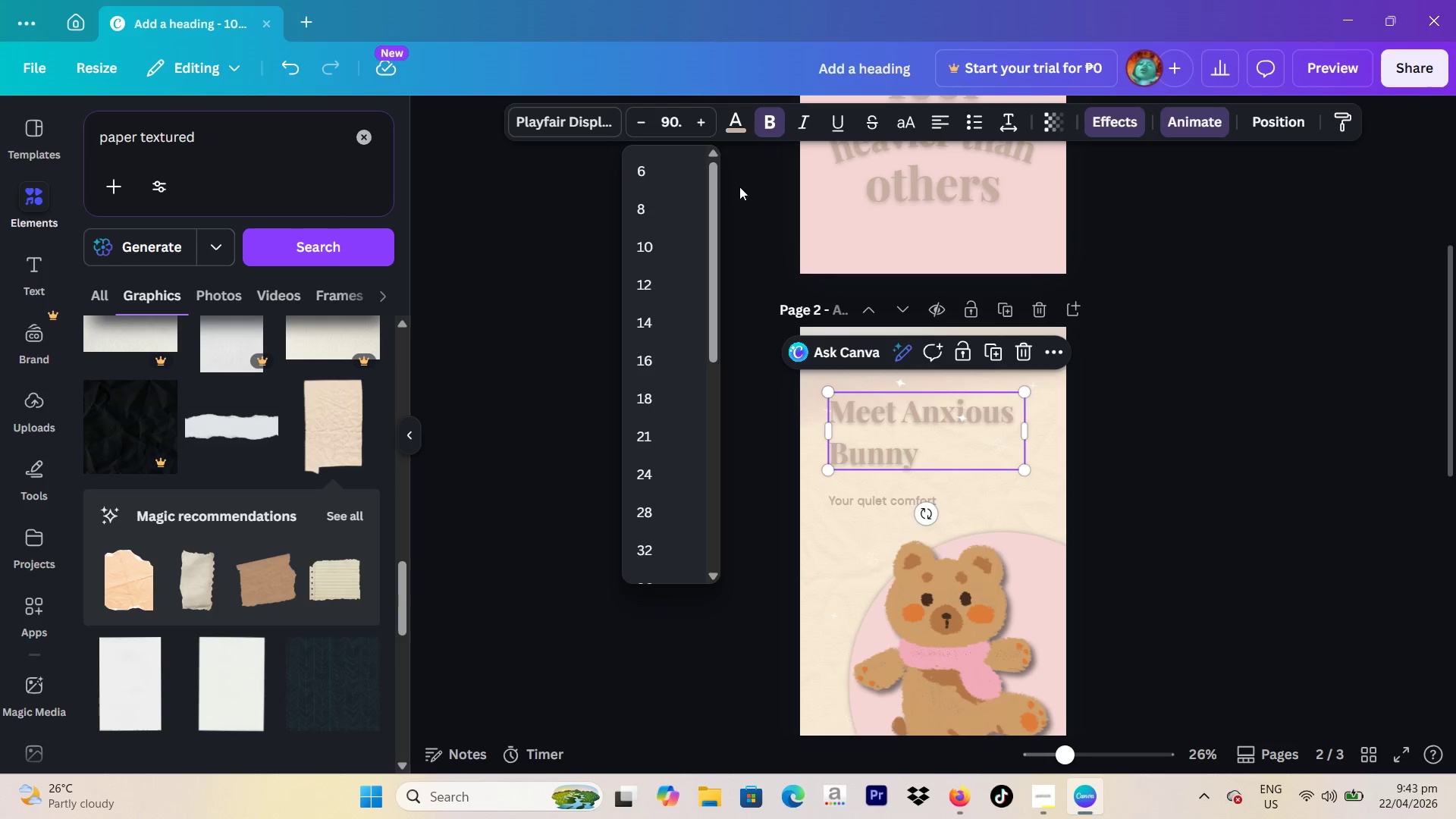 
key(Enter)
 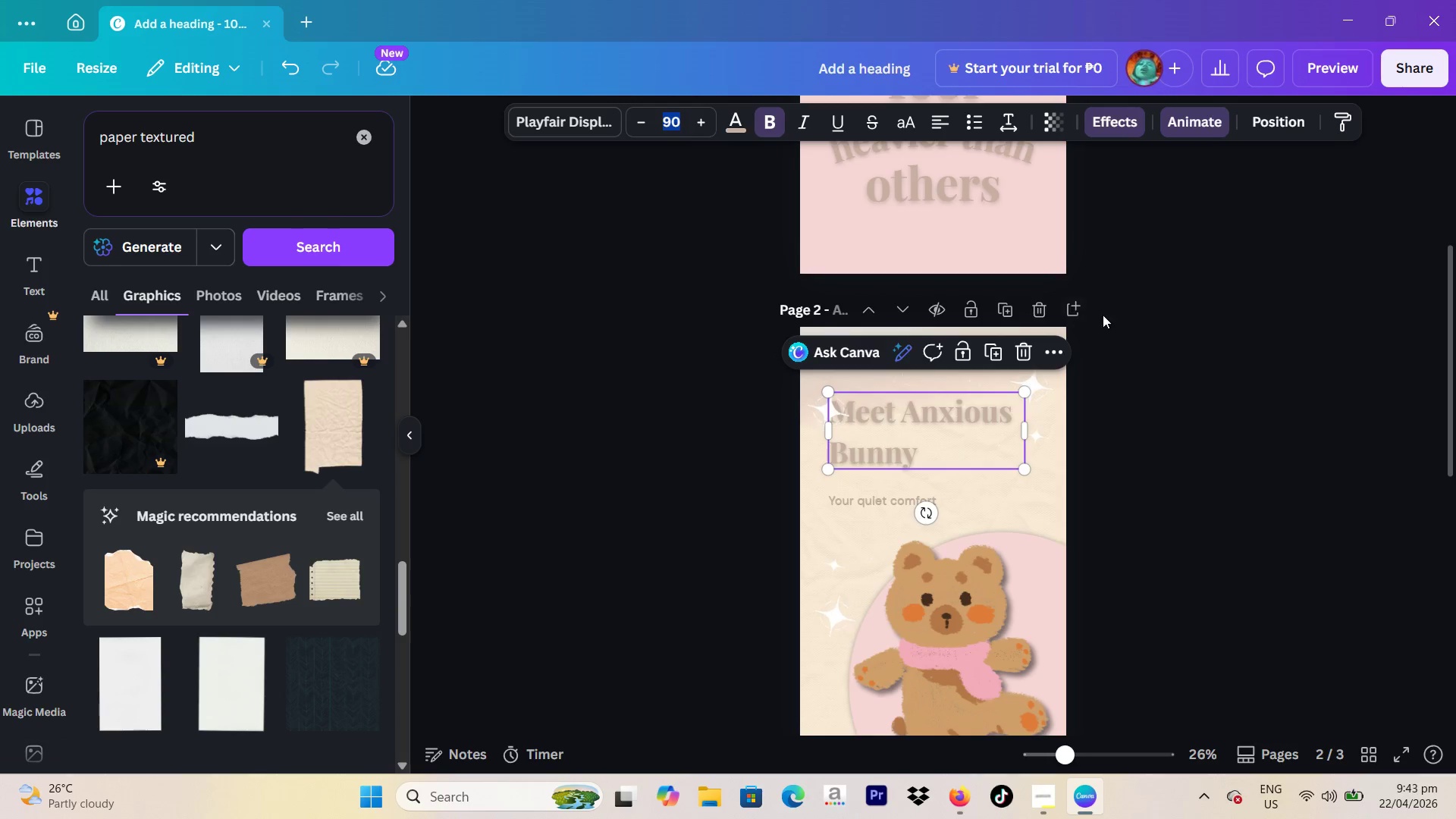 
scroll: coordinate [1106, 320], scroll_direction: down, amount: 7.0
 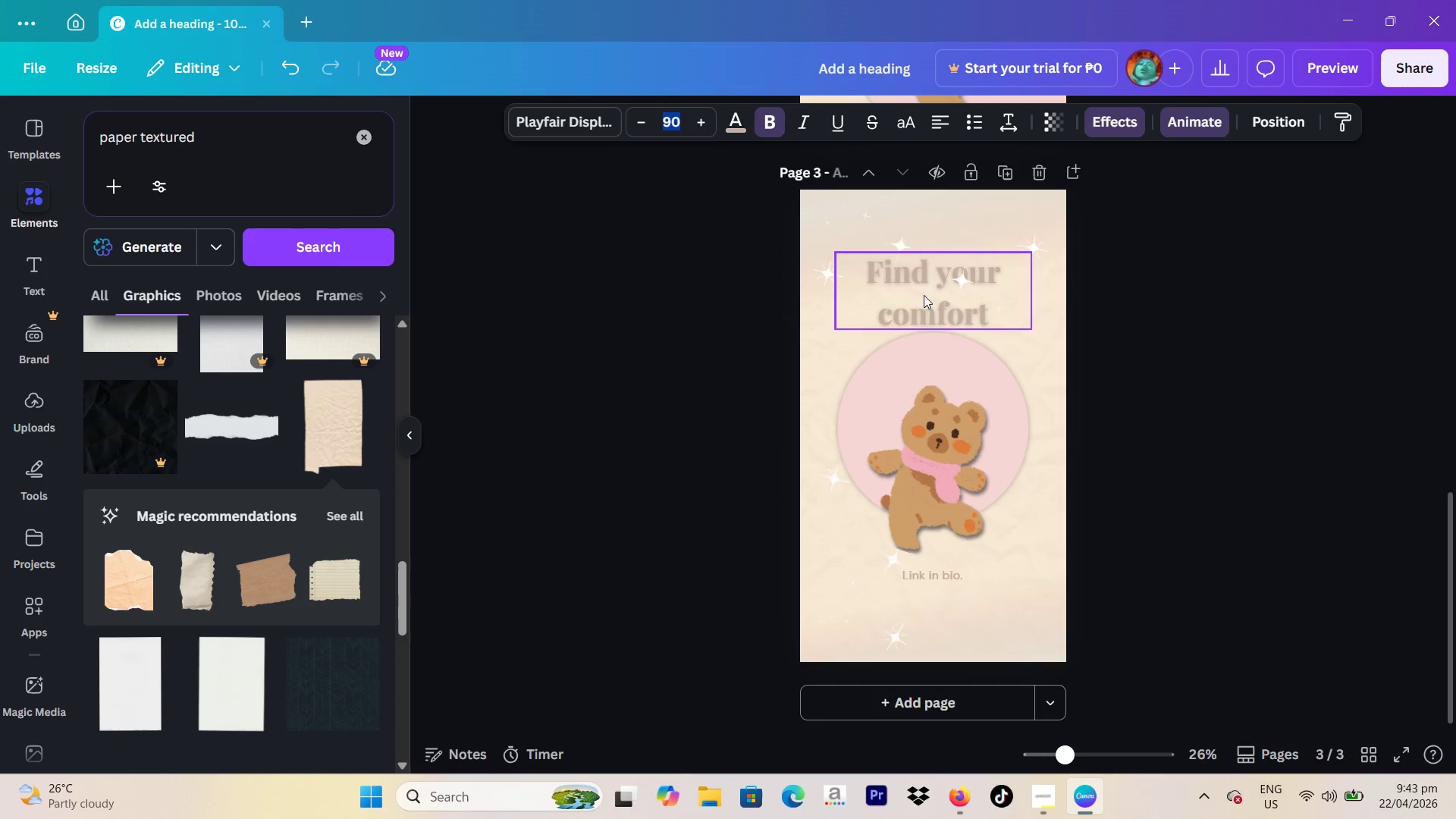 
left_click([919, 282])
 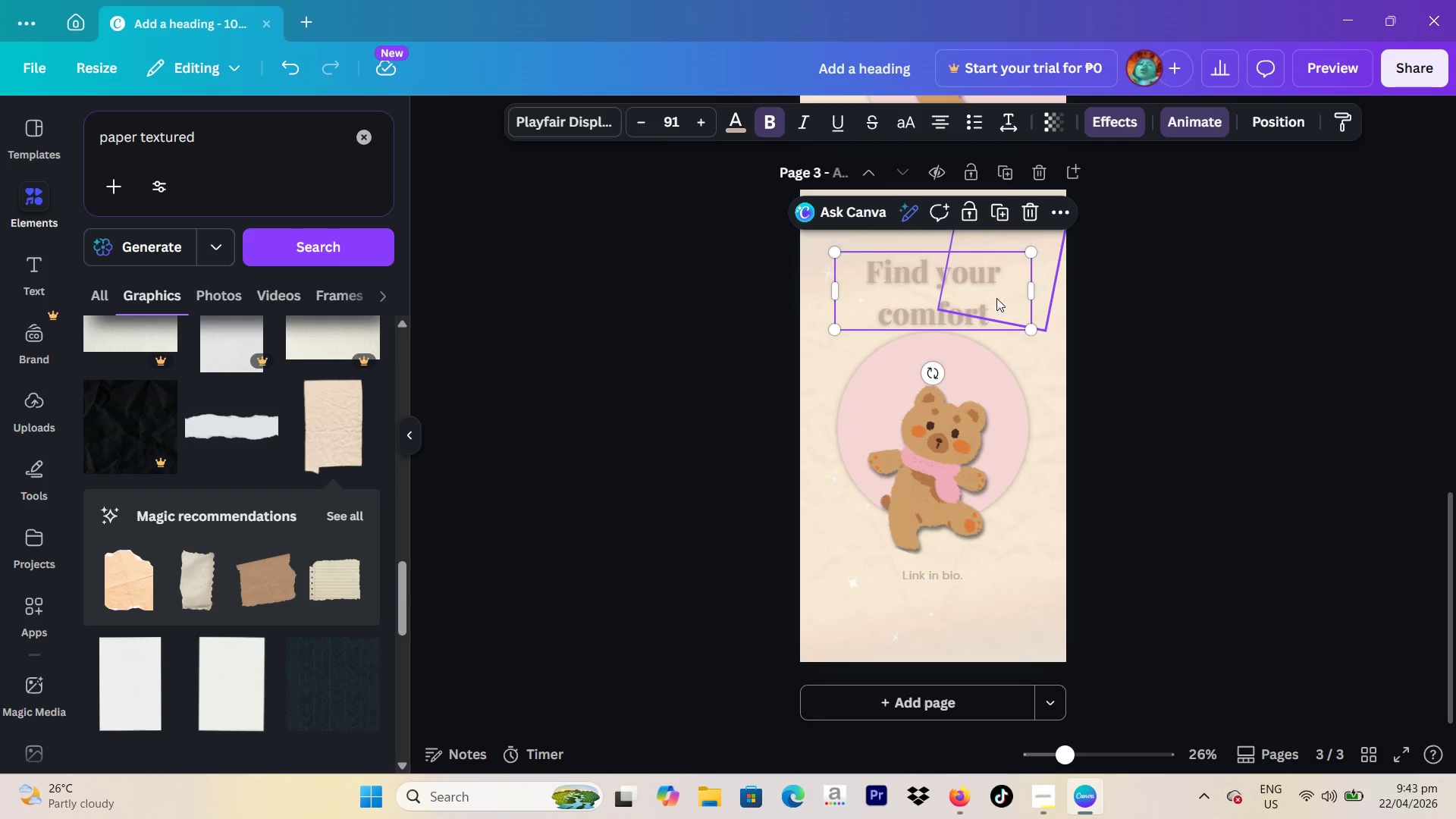 
scroll: coordinate [1058, 297], scroll_direction: up, amount: 6.0
 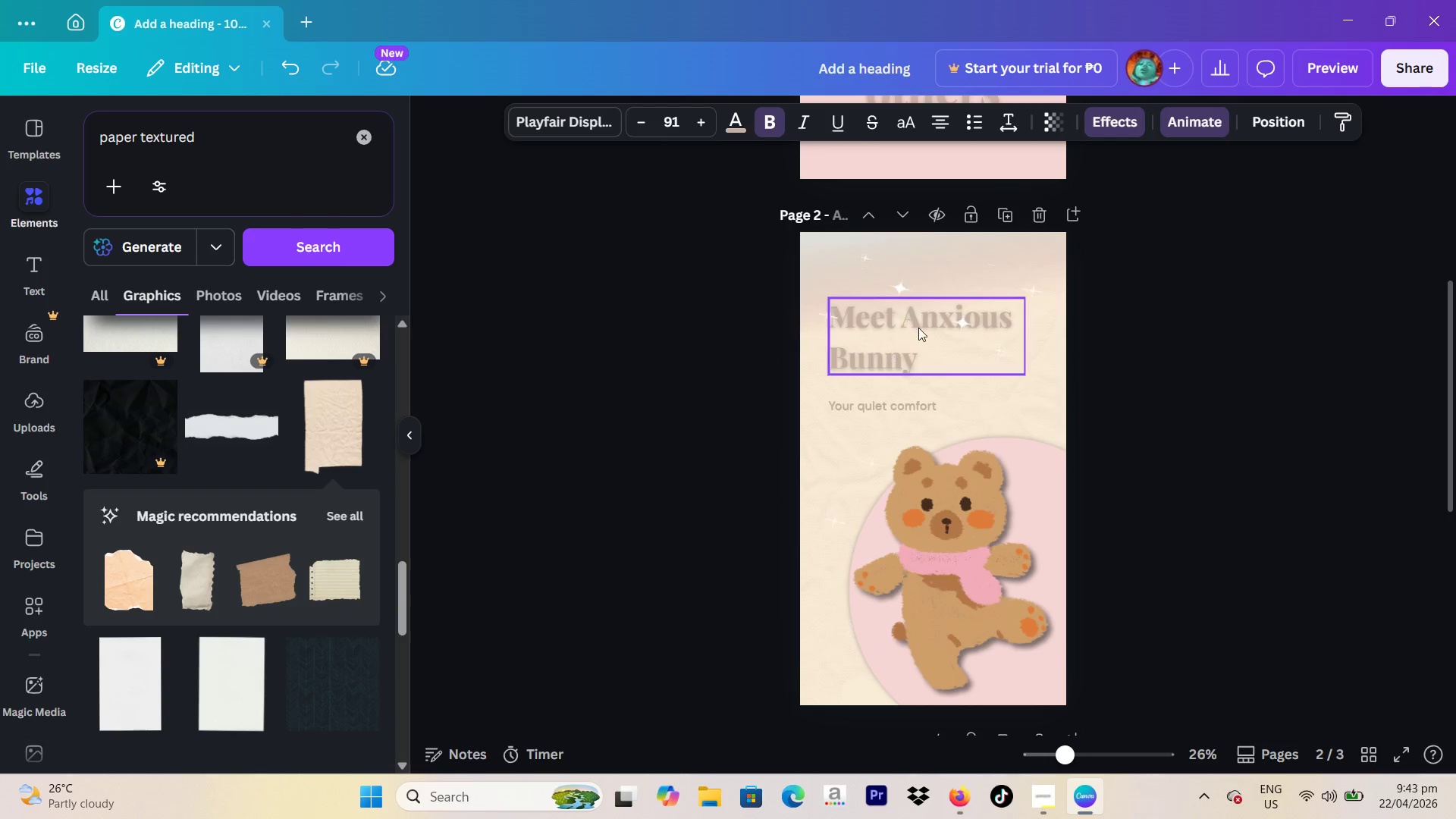 
left_click([935, 333])
 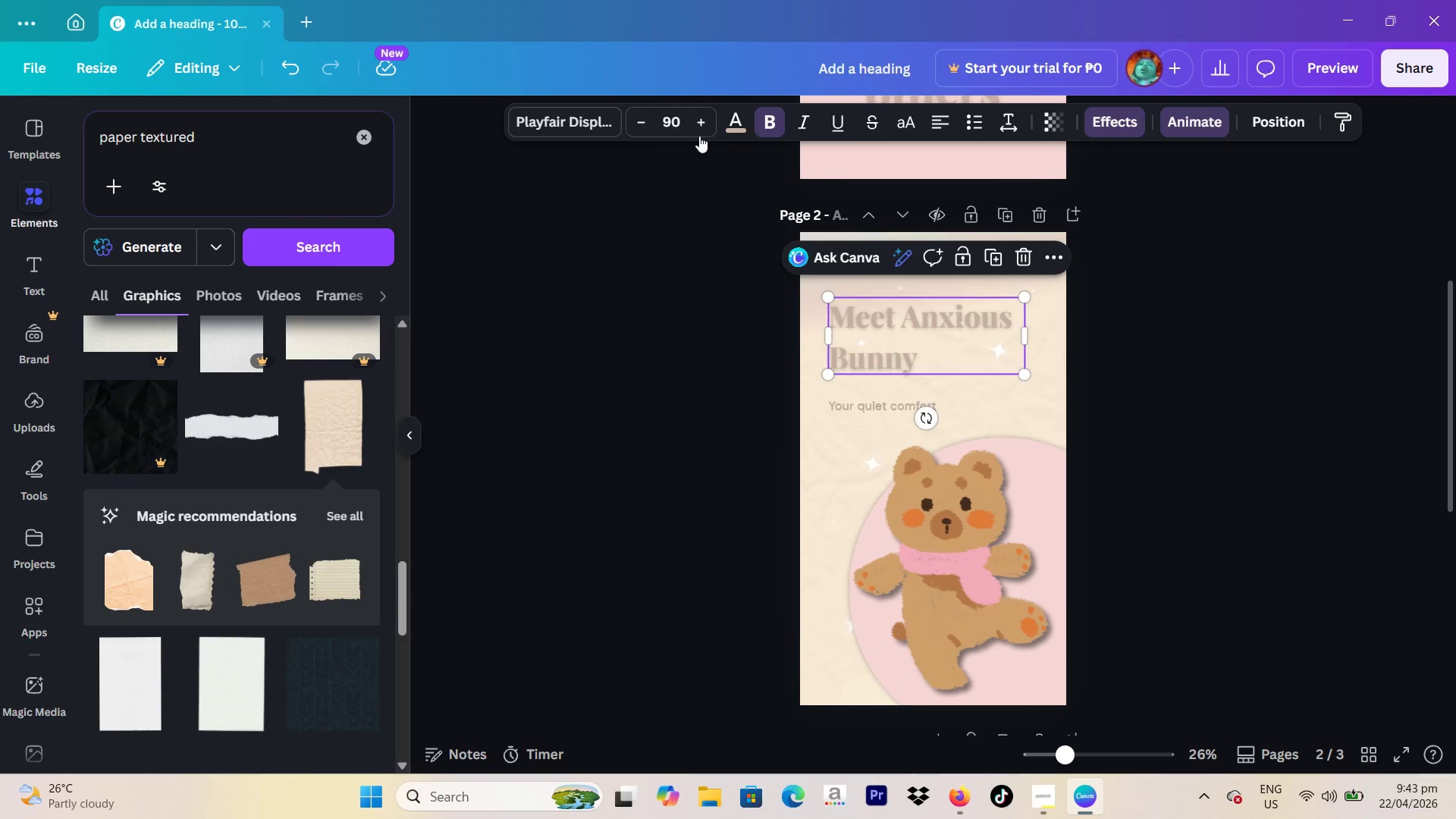 
left_click([698, 130])
 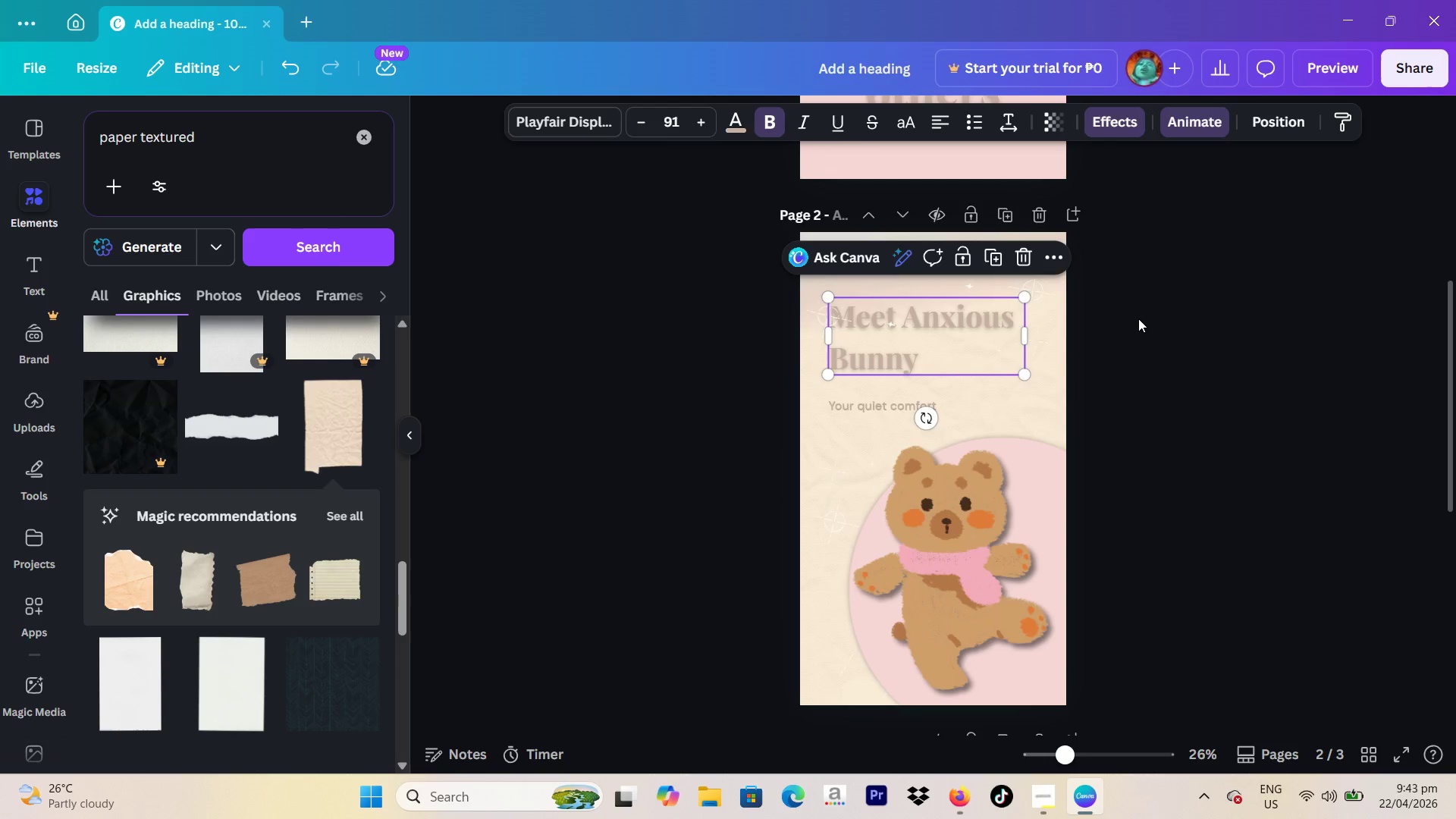 
scroll: coordinate [1138, 318], scroll_direction: up, amount: 4.0
 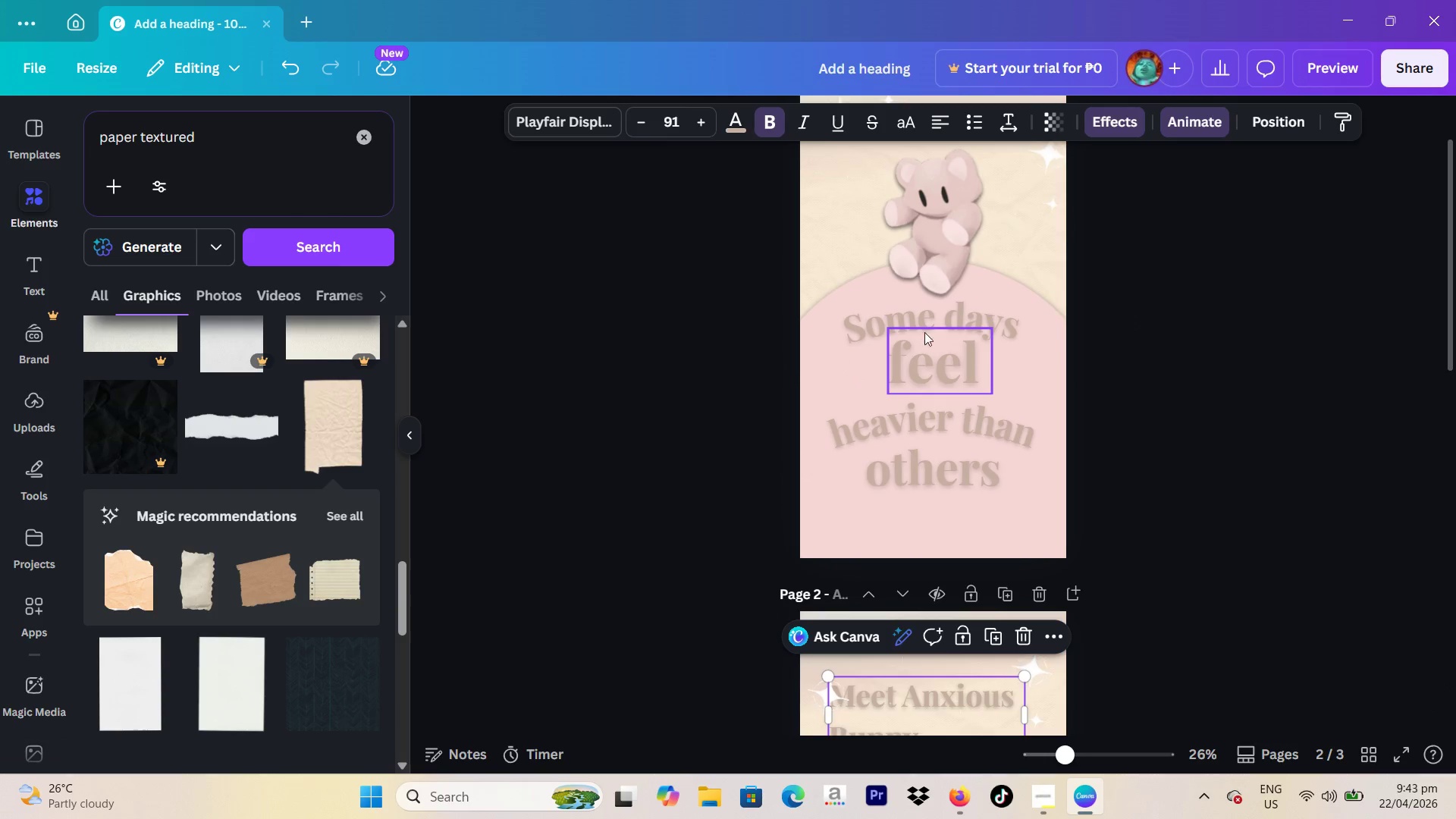 
left_click([924, 317])
 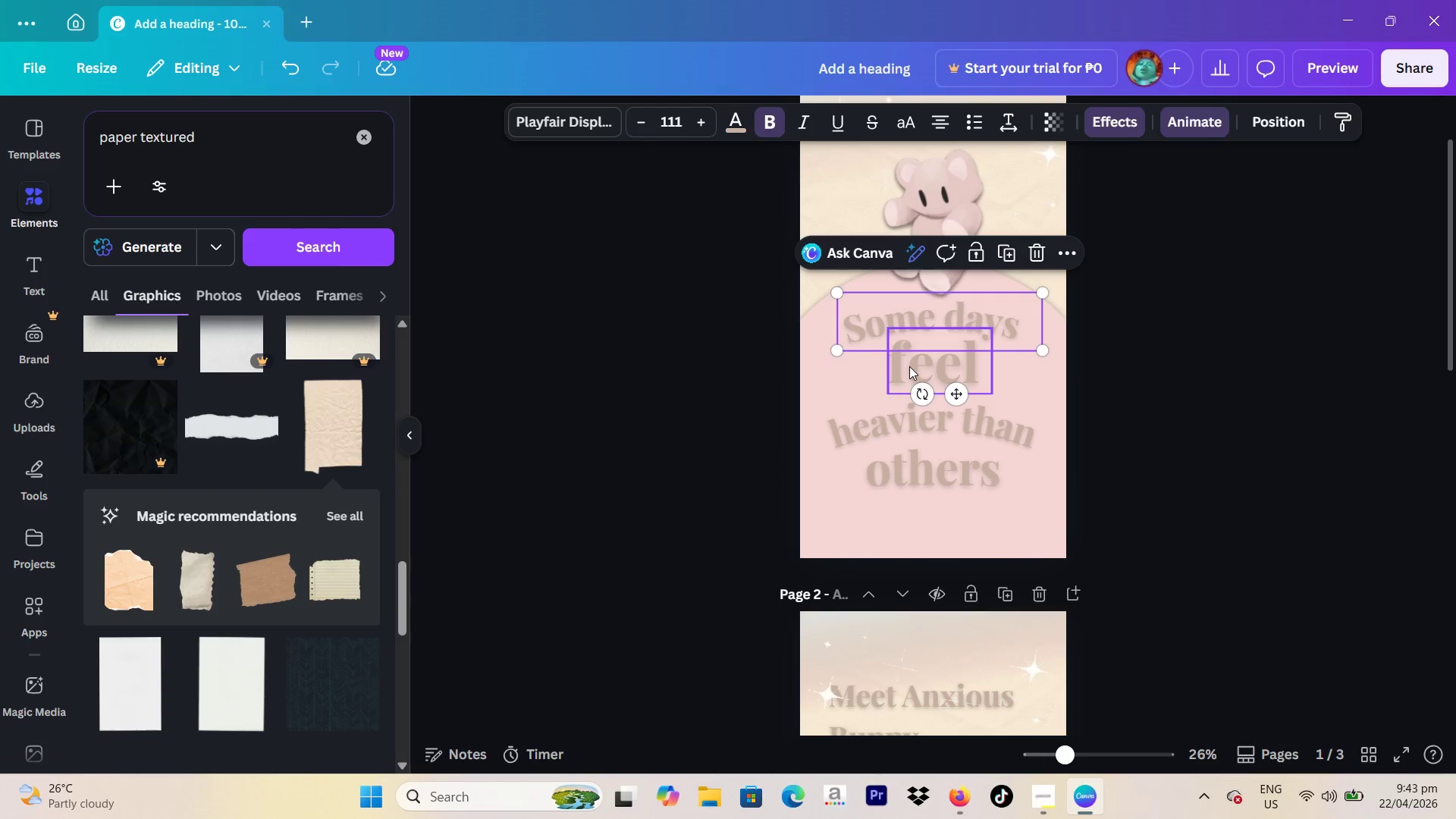 
left_click([909, 366])
 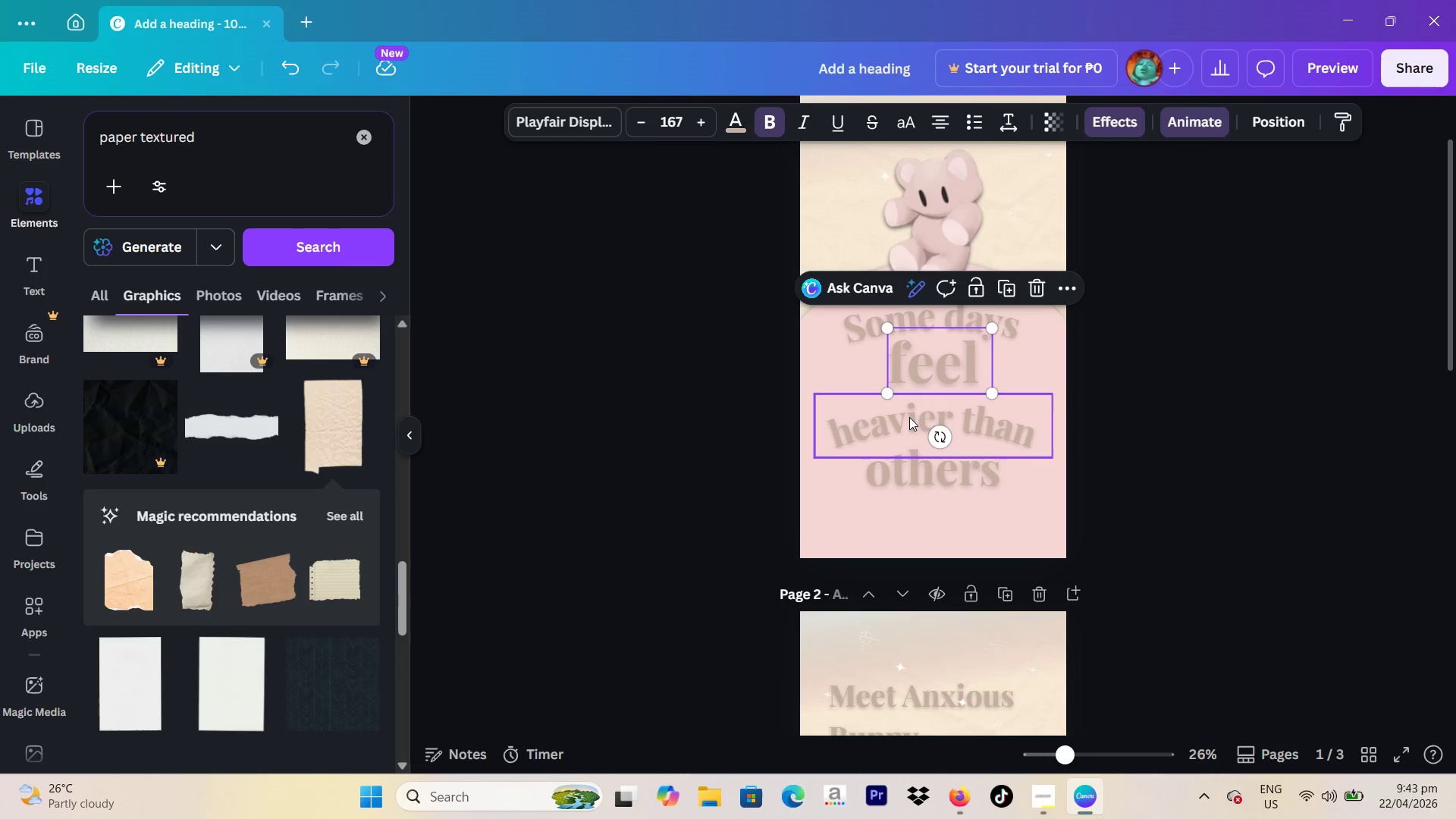 
left_click([909, 419])
 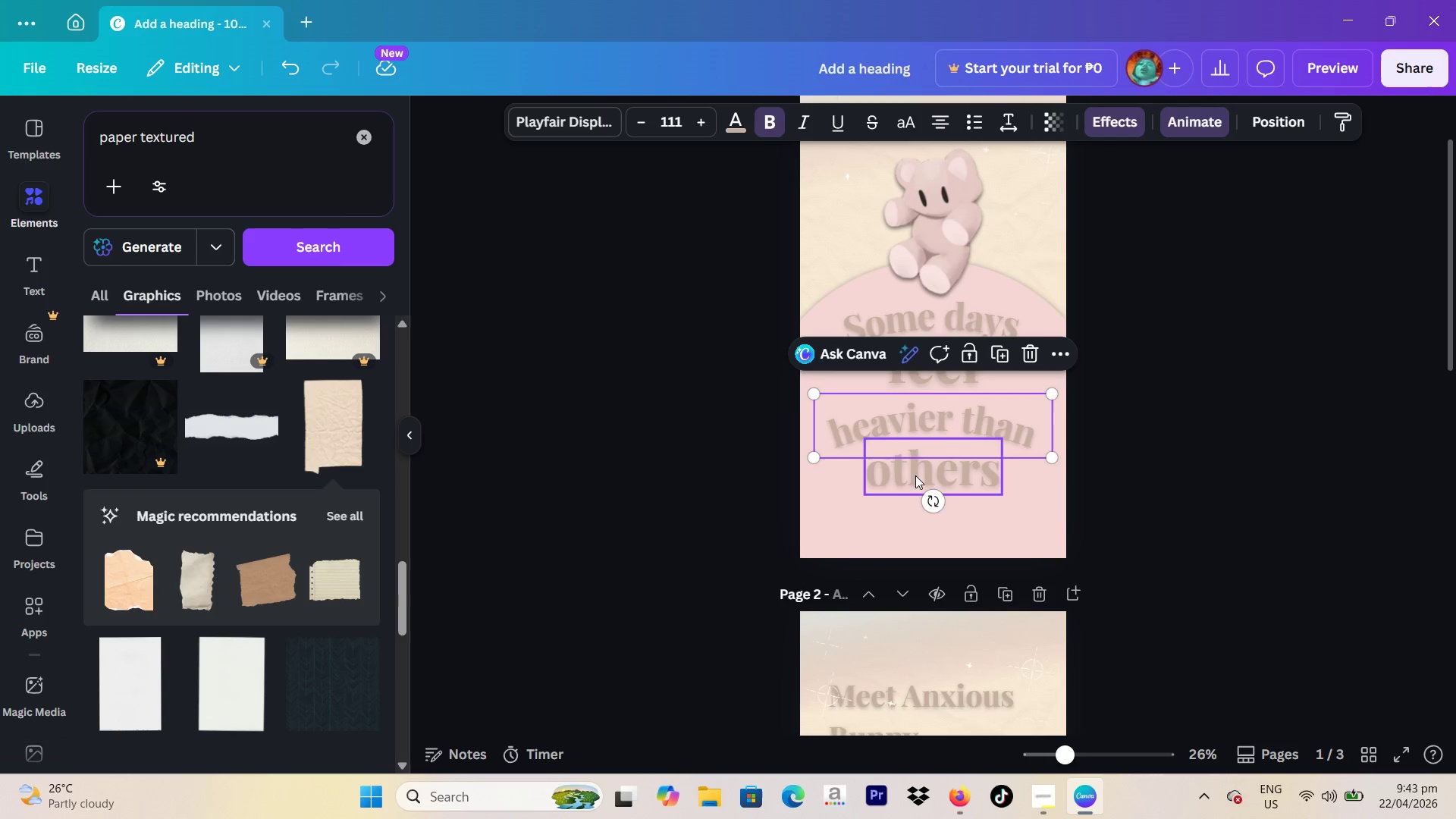 
left_click([915, 476])
 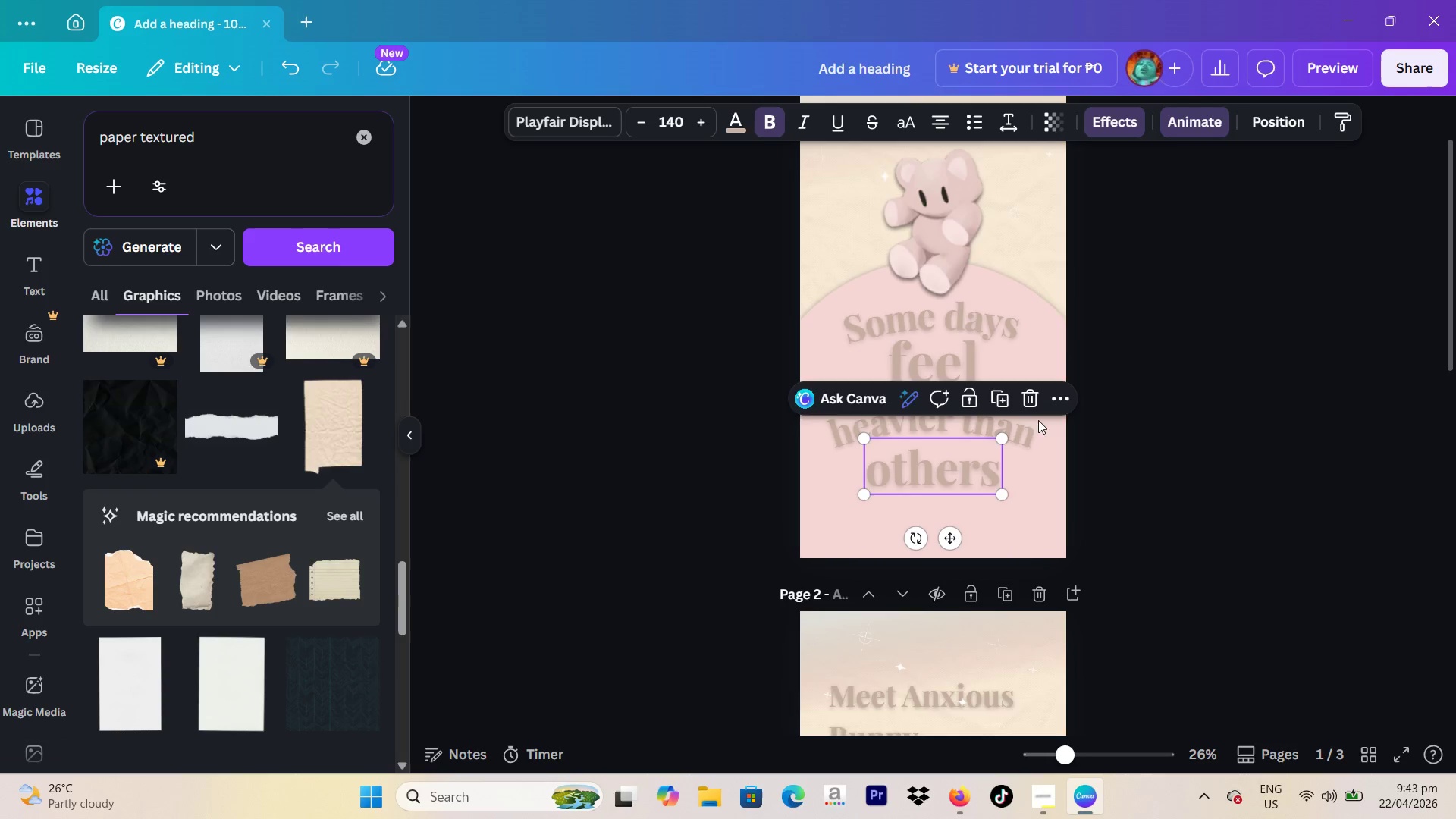 
scroll: coordinate [1156, 346], scroll_direction: up, amount: 2.0
 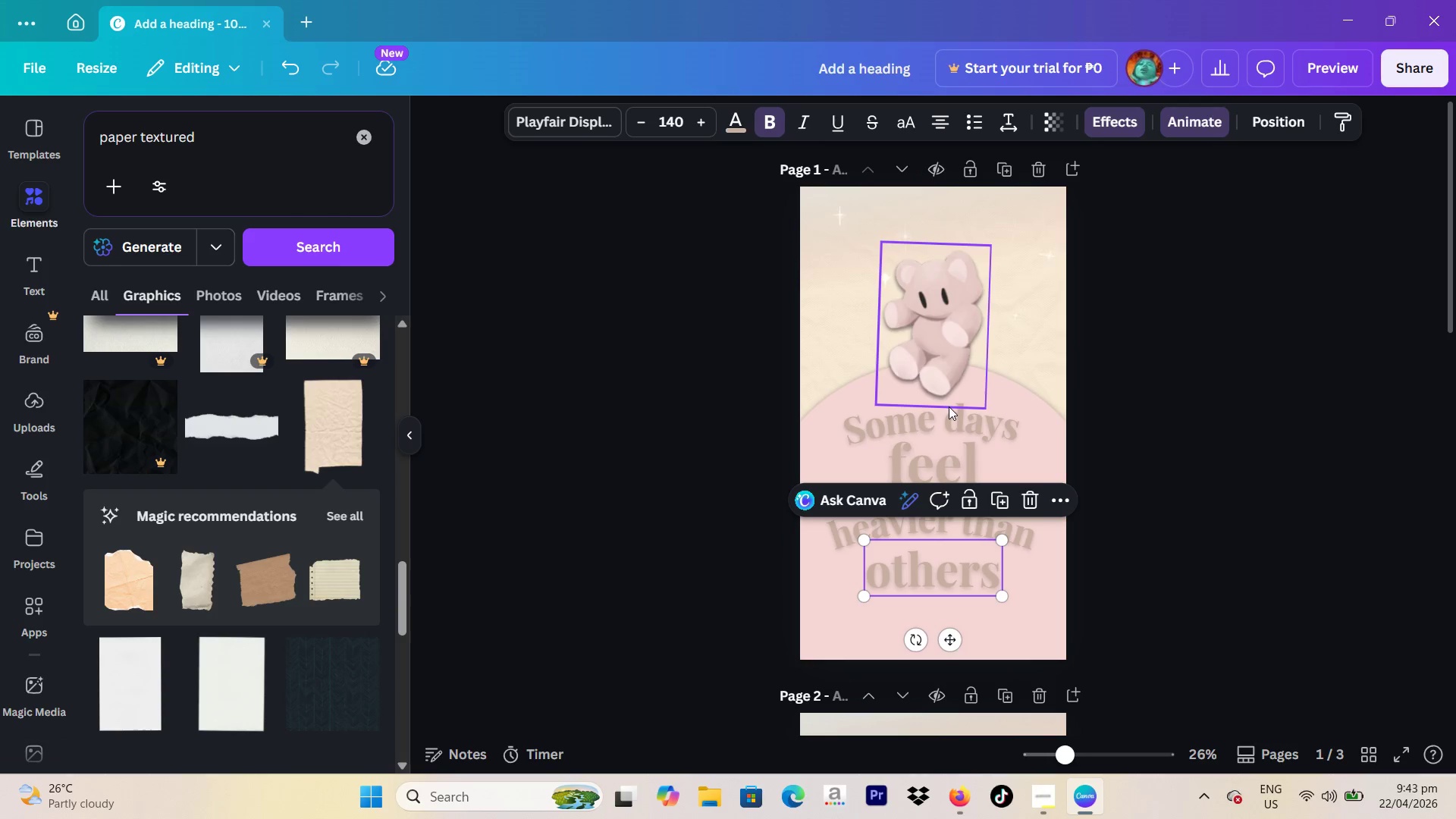 
left_click([946, 417])
 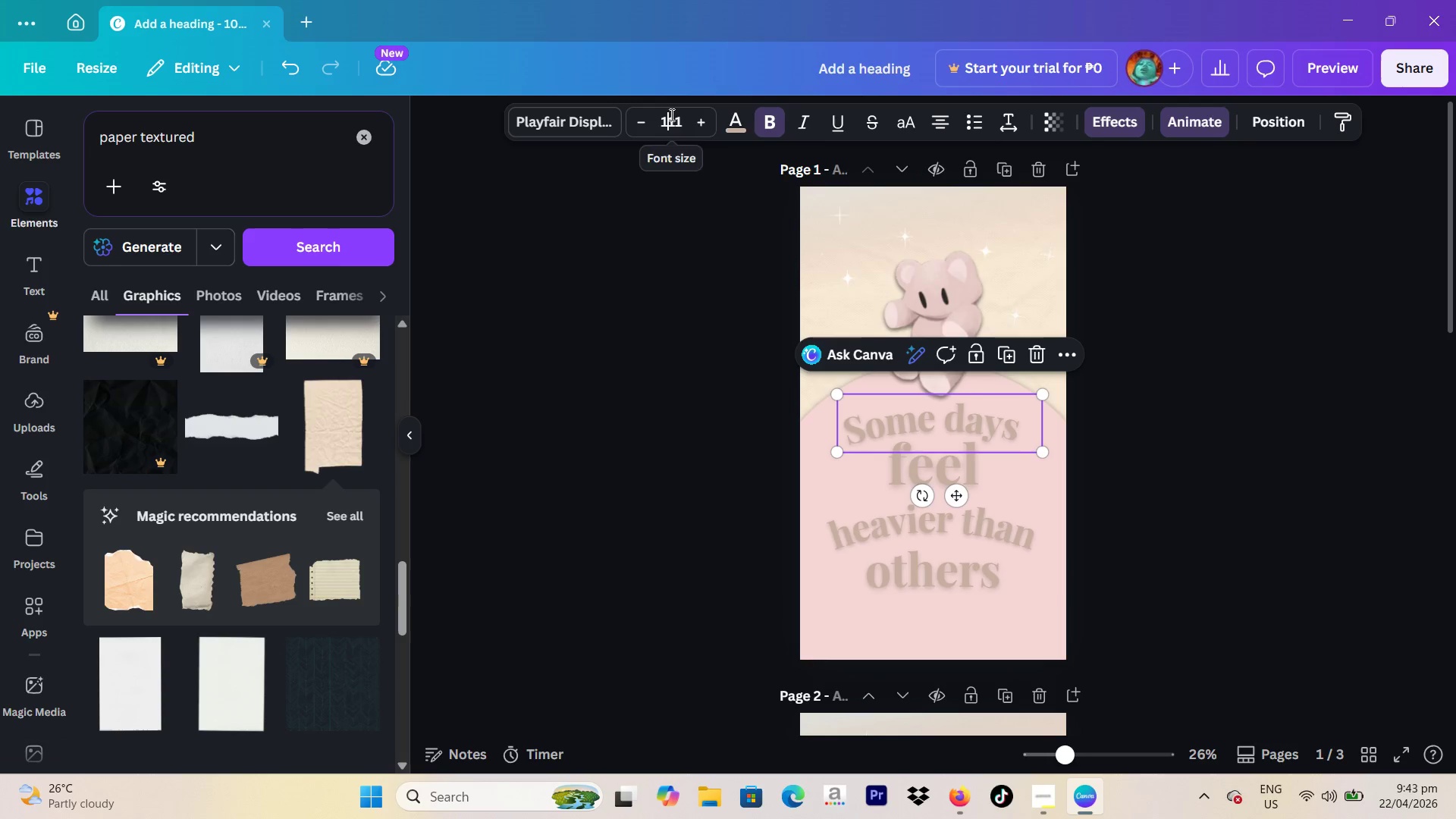 
double_click([675, 118])
 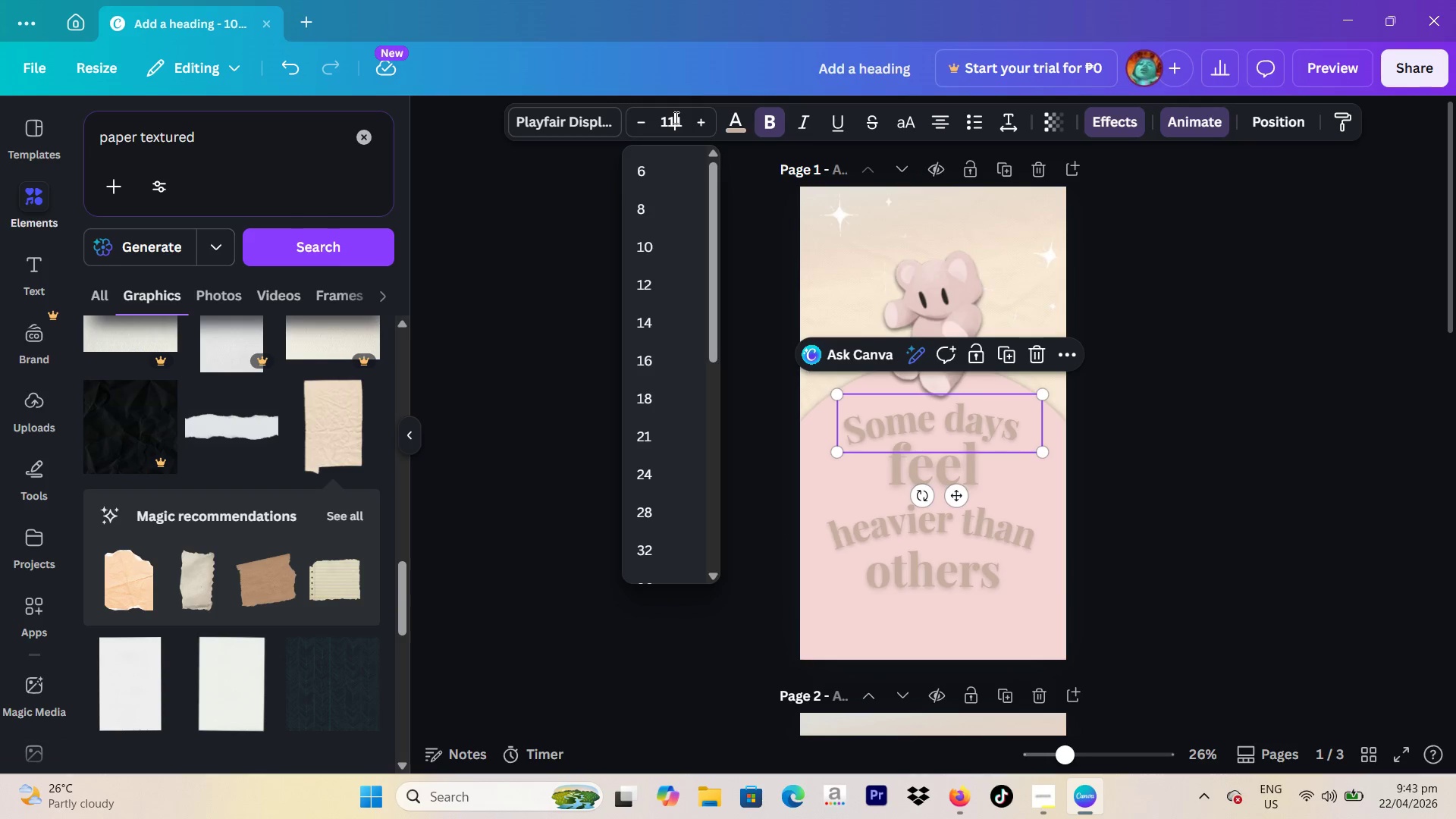 
triple_click([675, 118])
 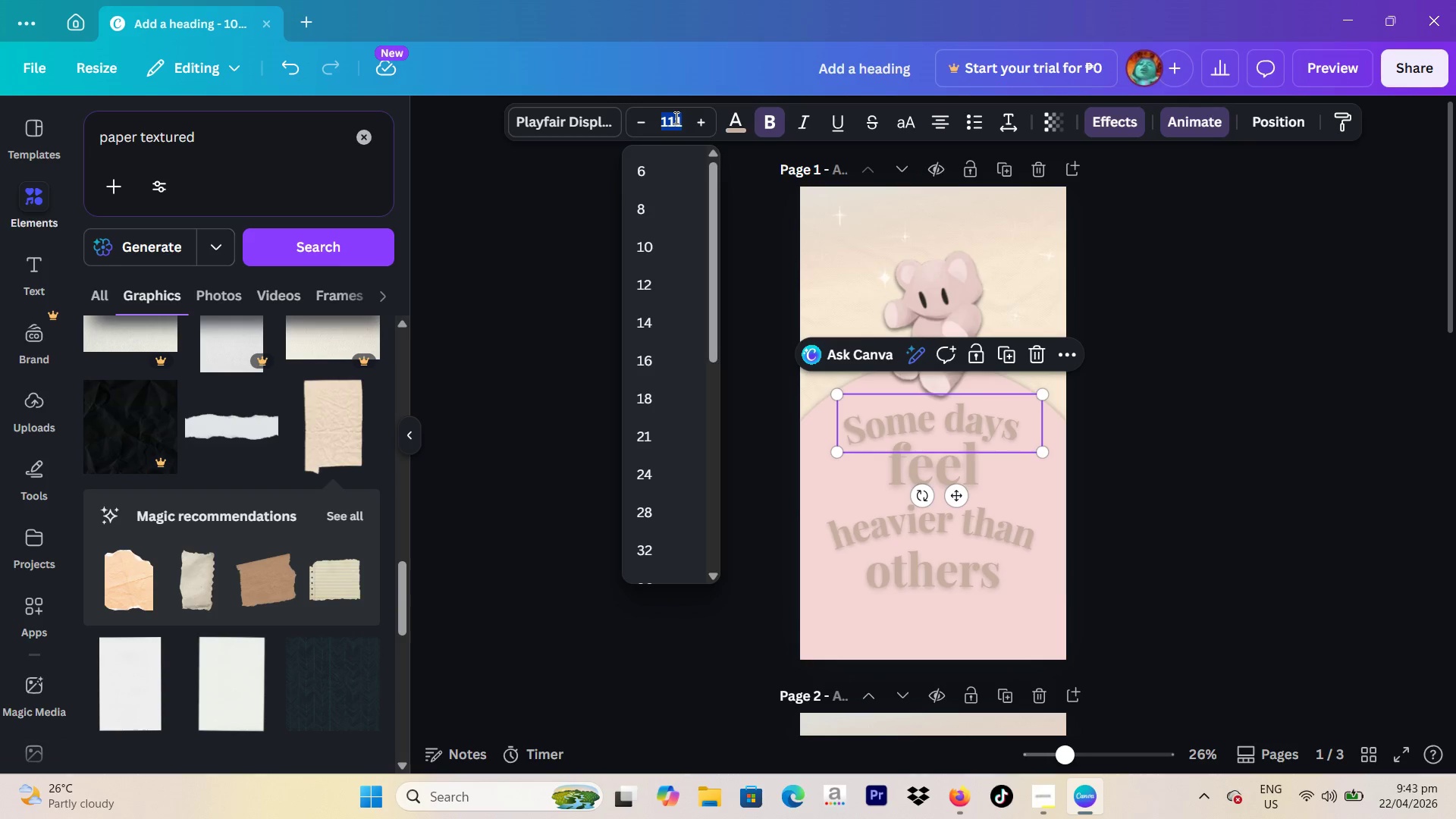 
type(91)
 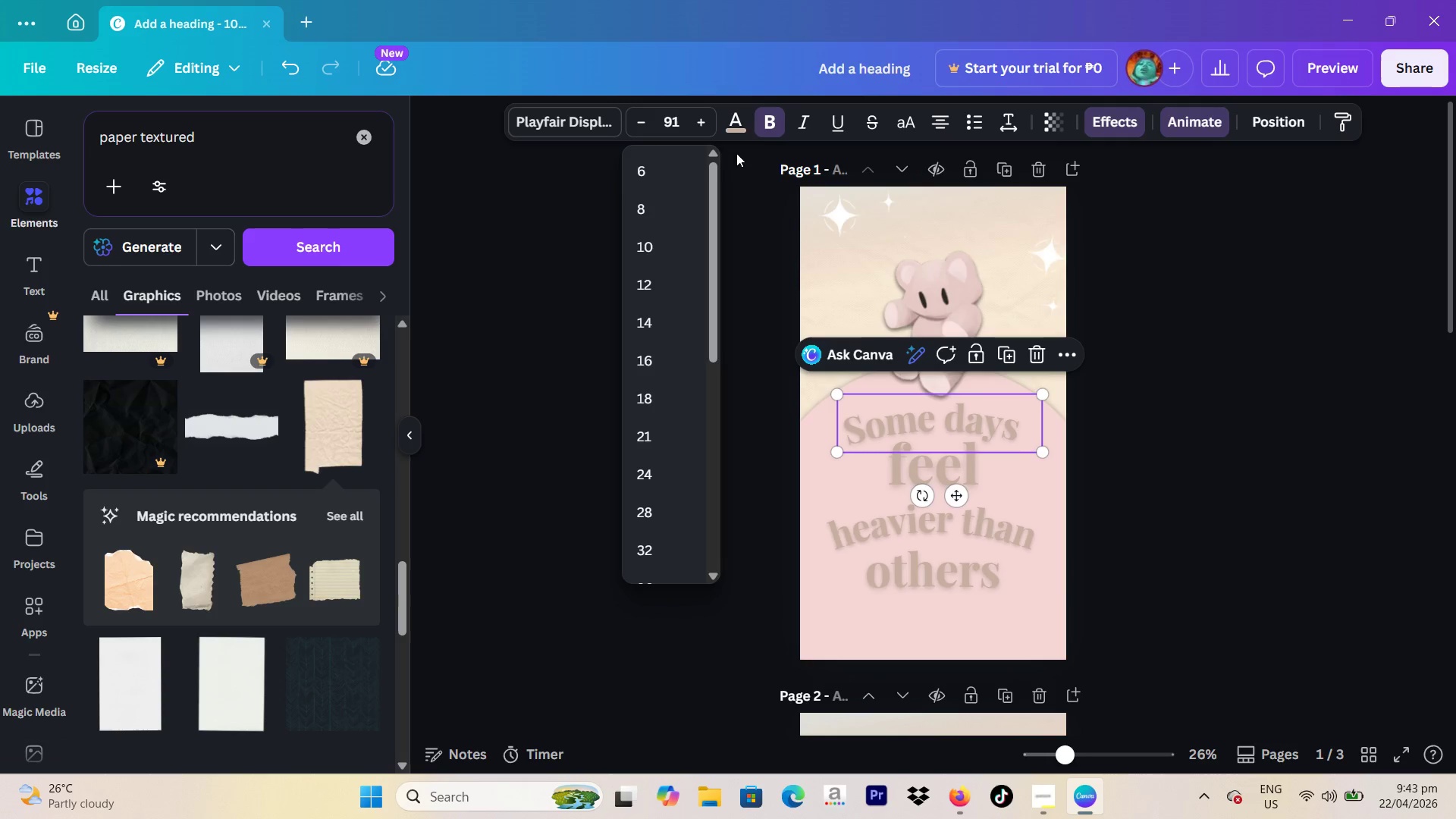 
key(Enter)
 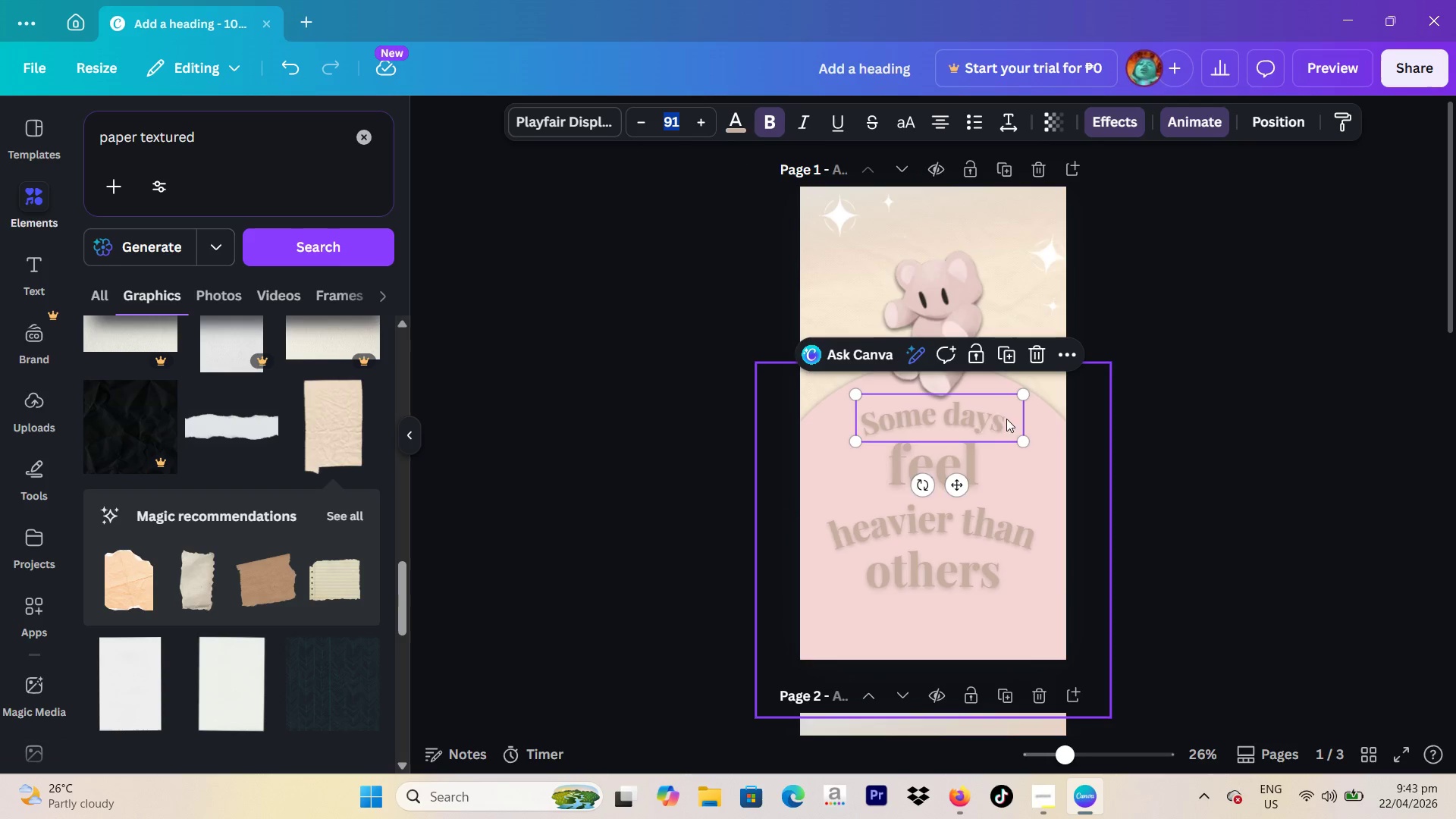 
left_click([905, 462])
 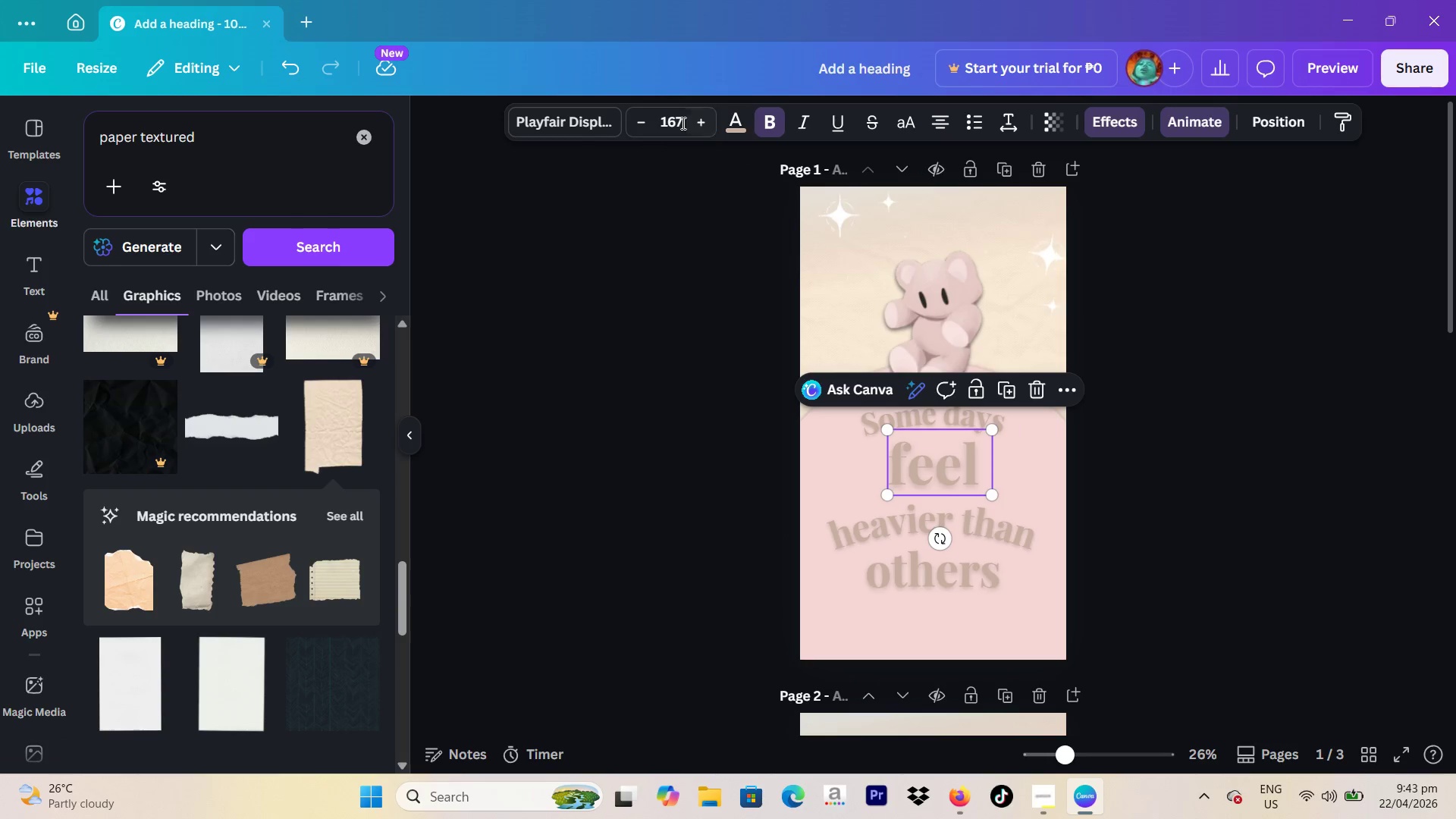 
double_click([682, 123])
 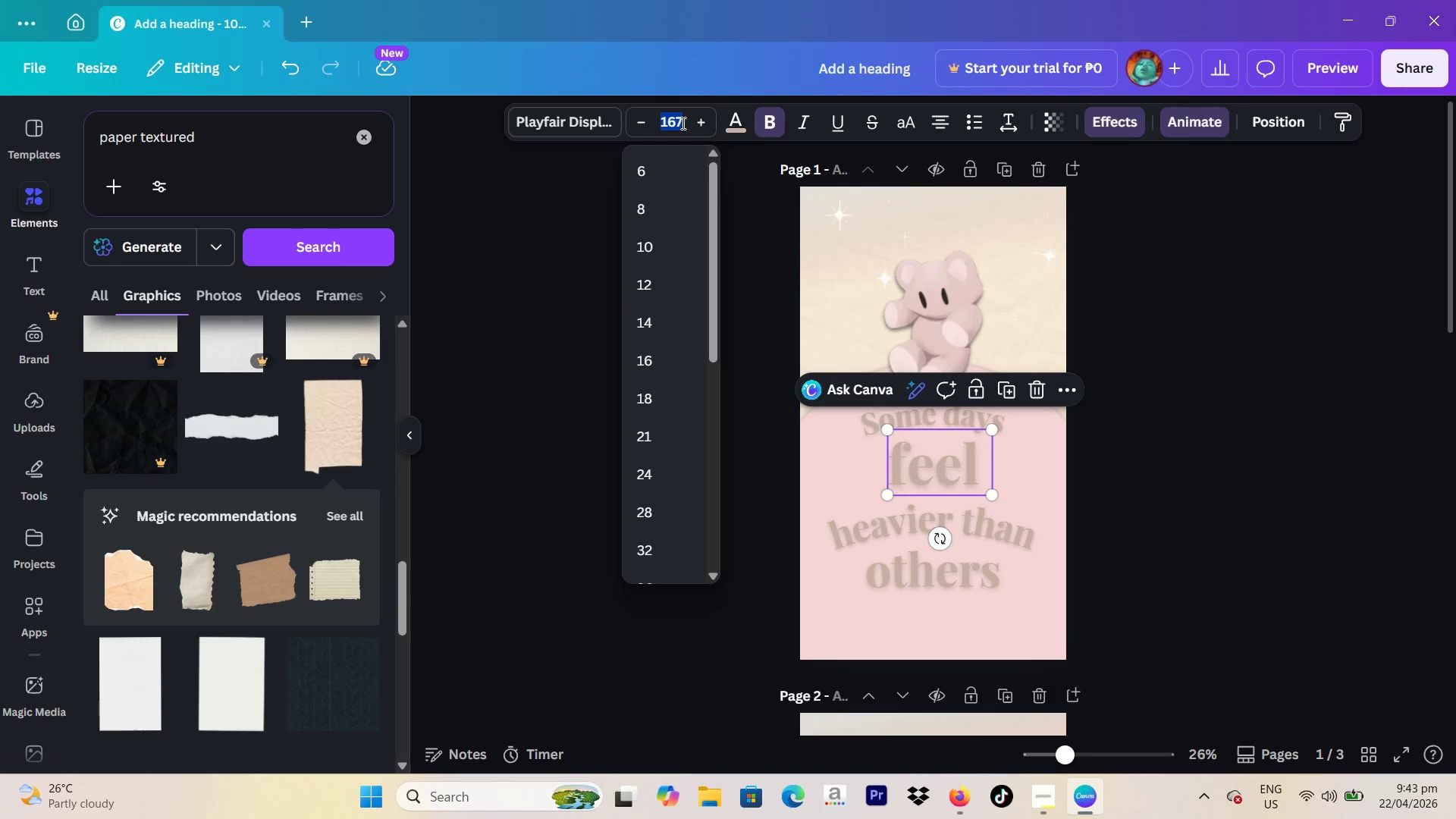 
type(91)
 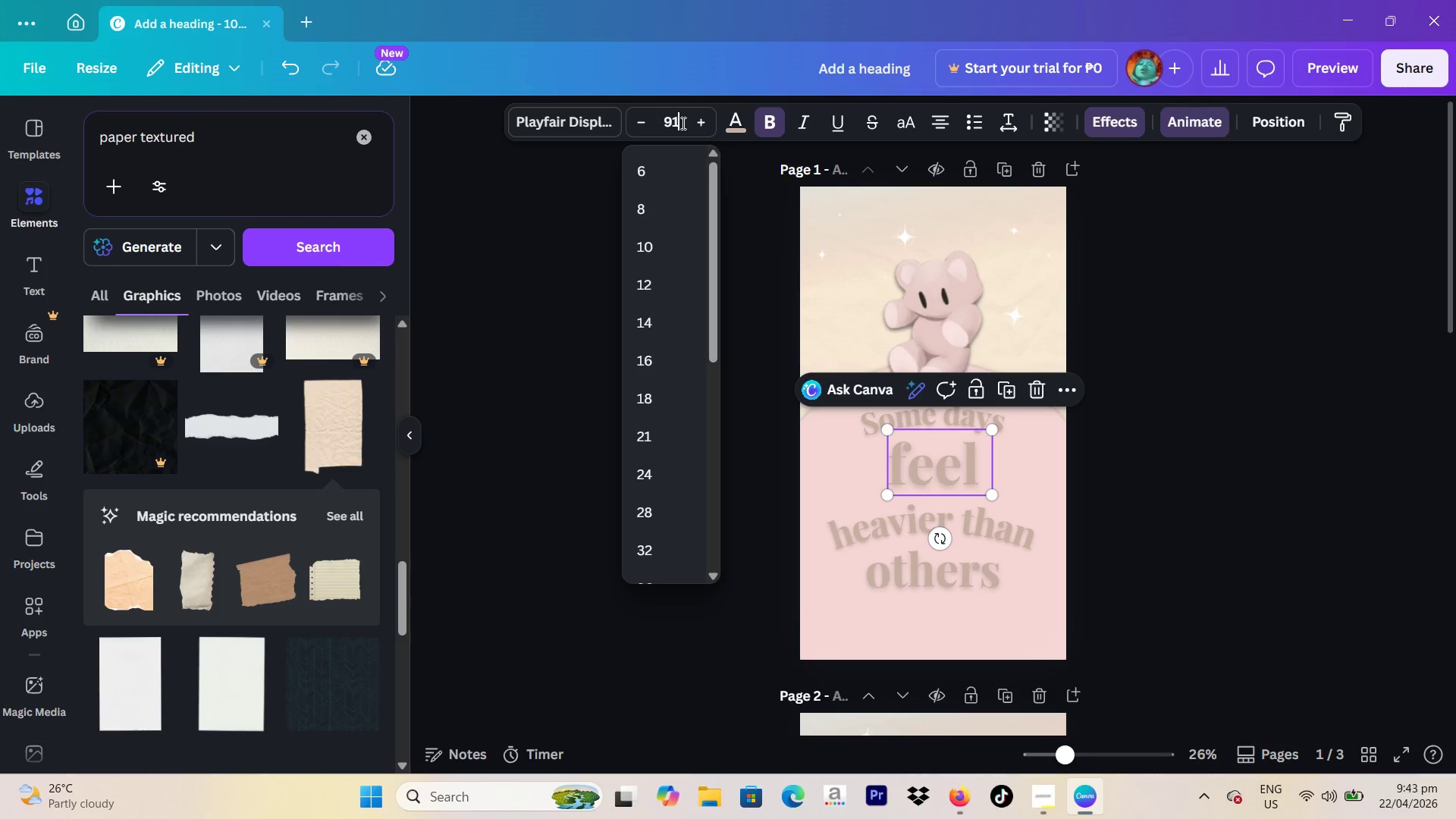 
key(Enter)
 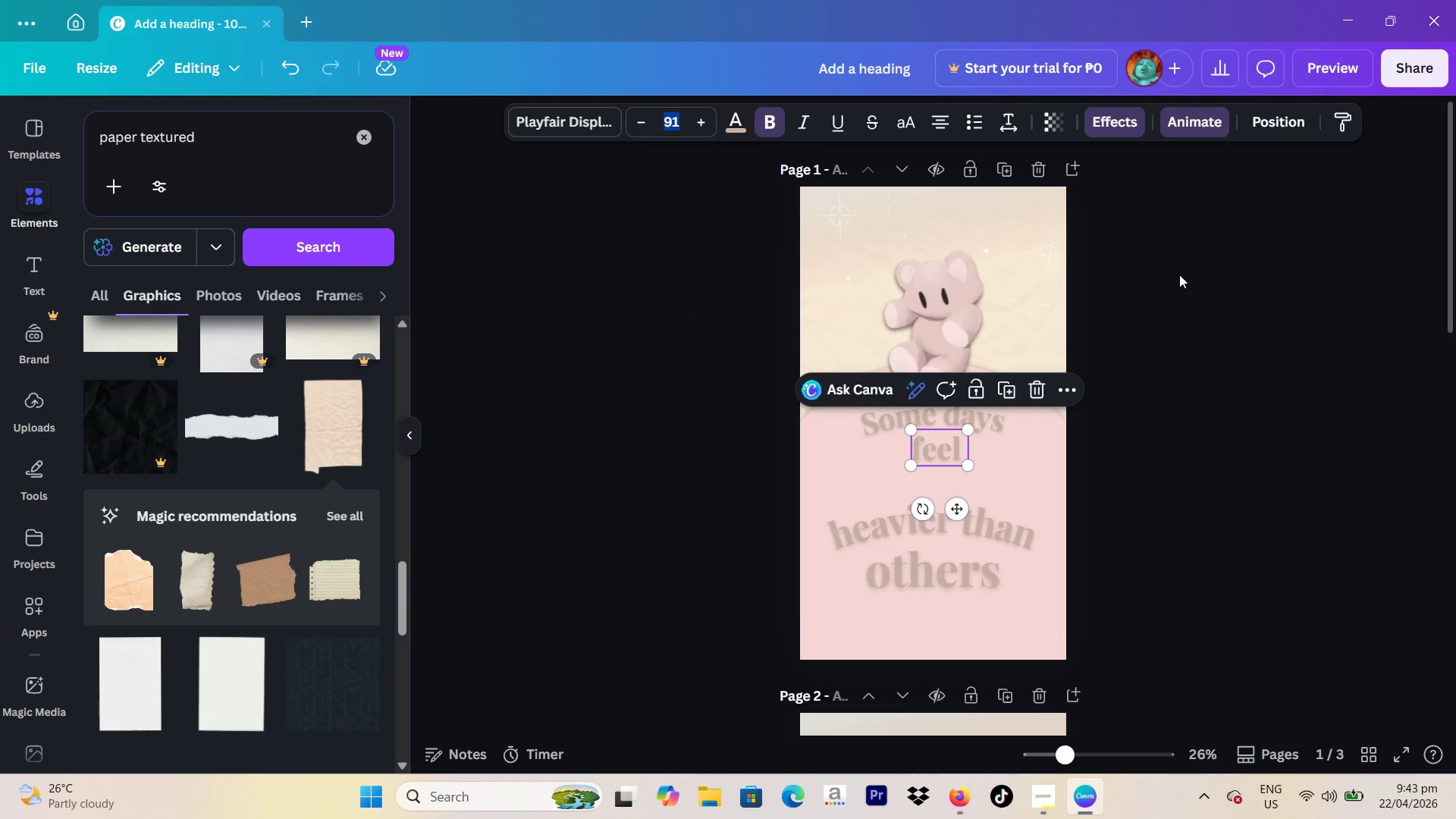 
left_click([1209, 278])
 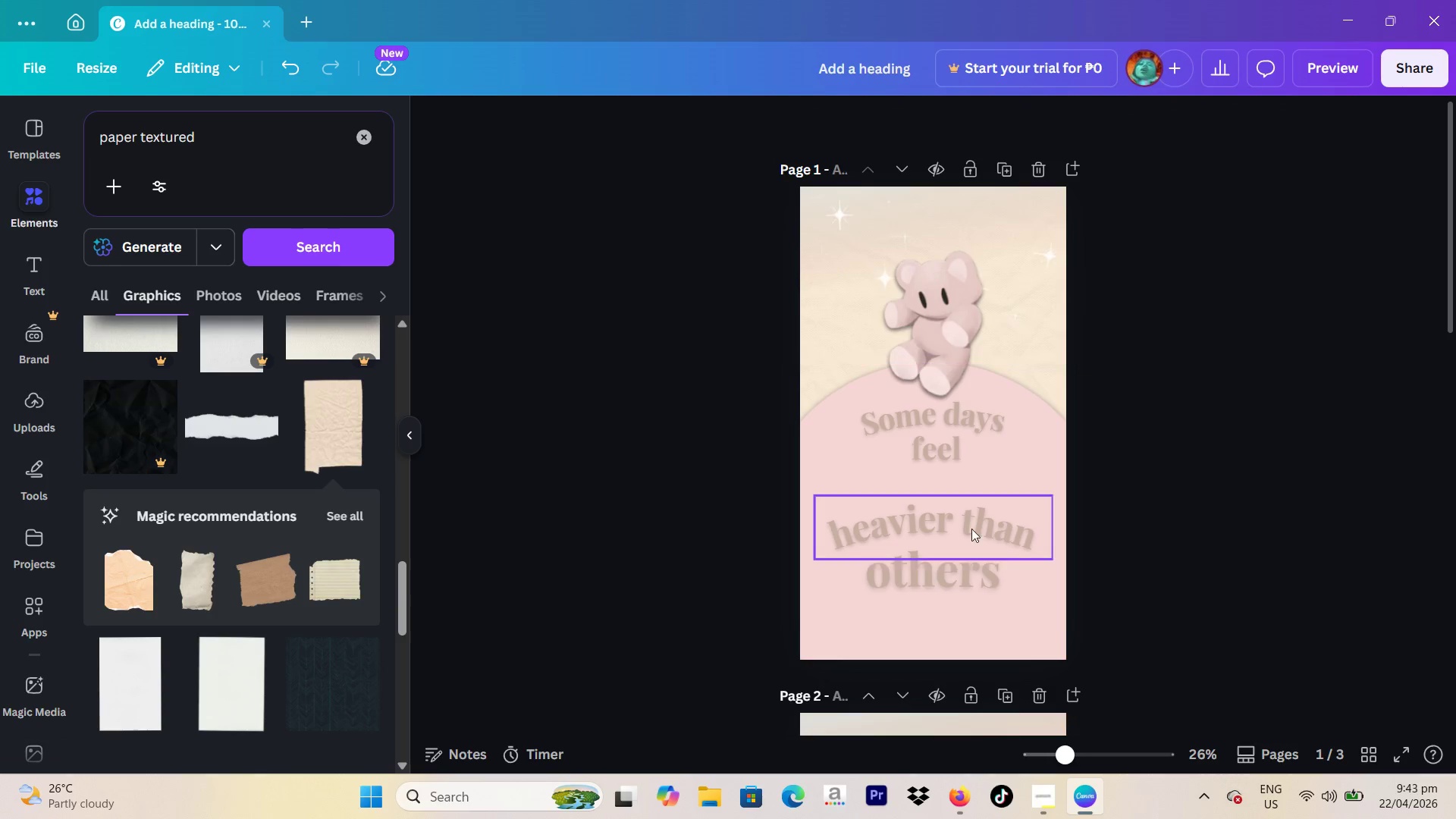 
left_click([966, 535])
 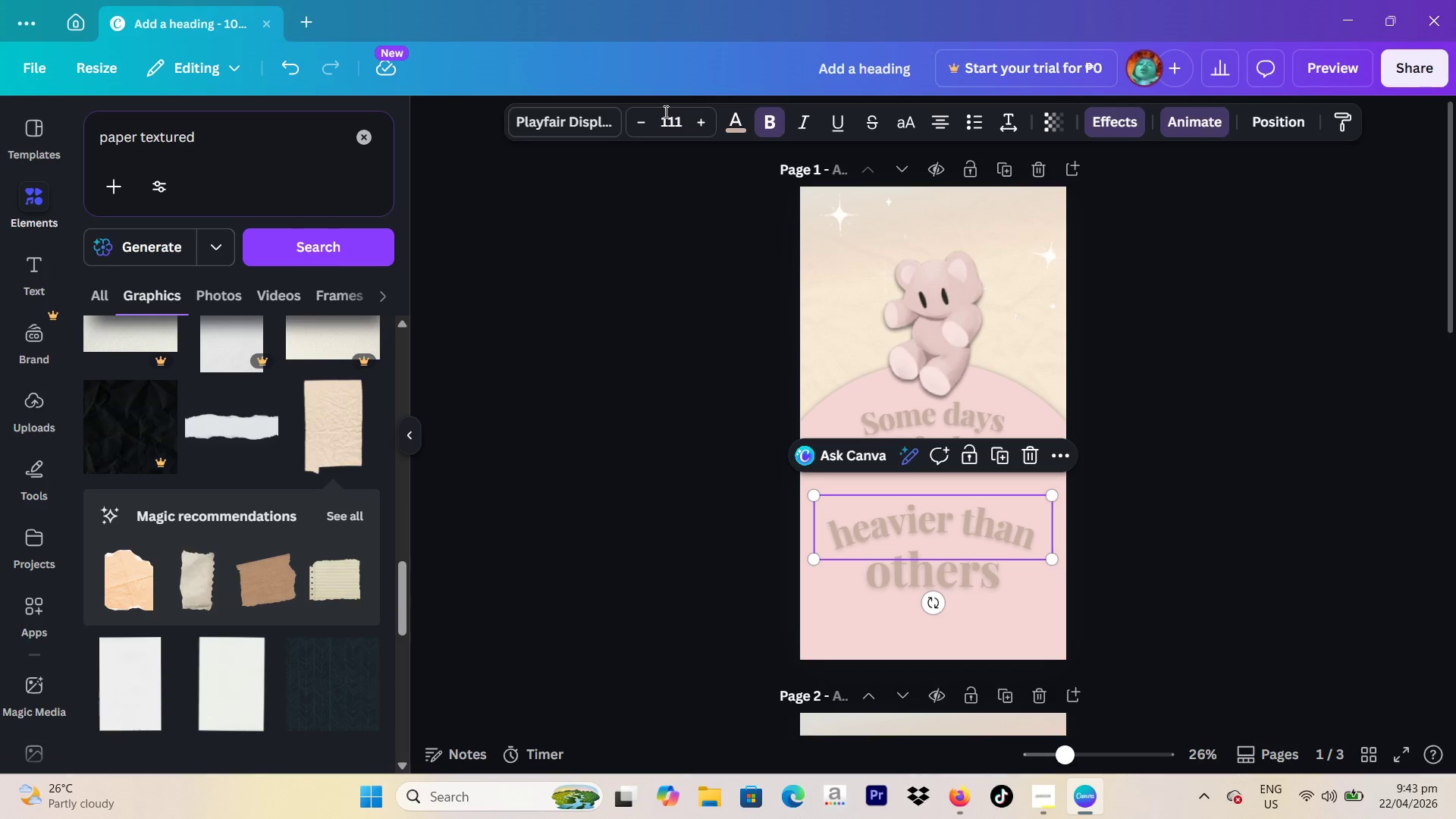 
double_click([665, 115])
 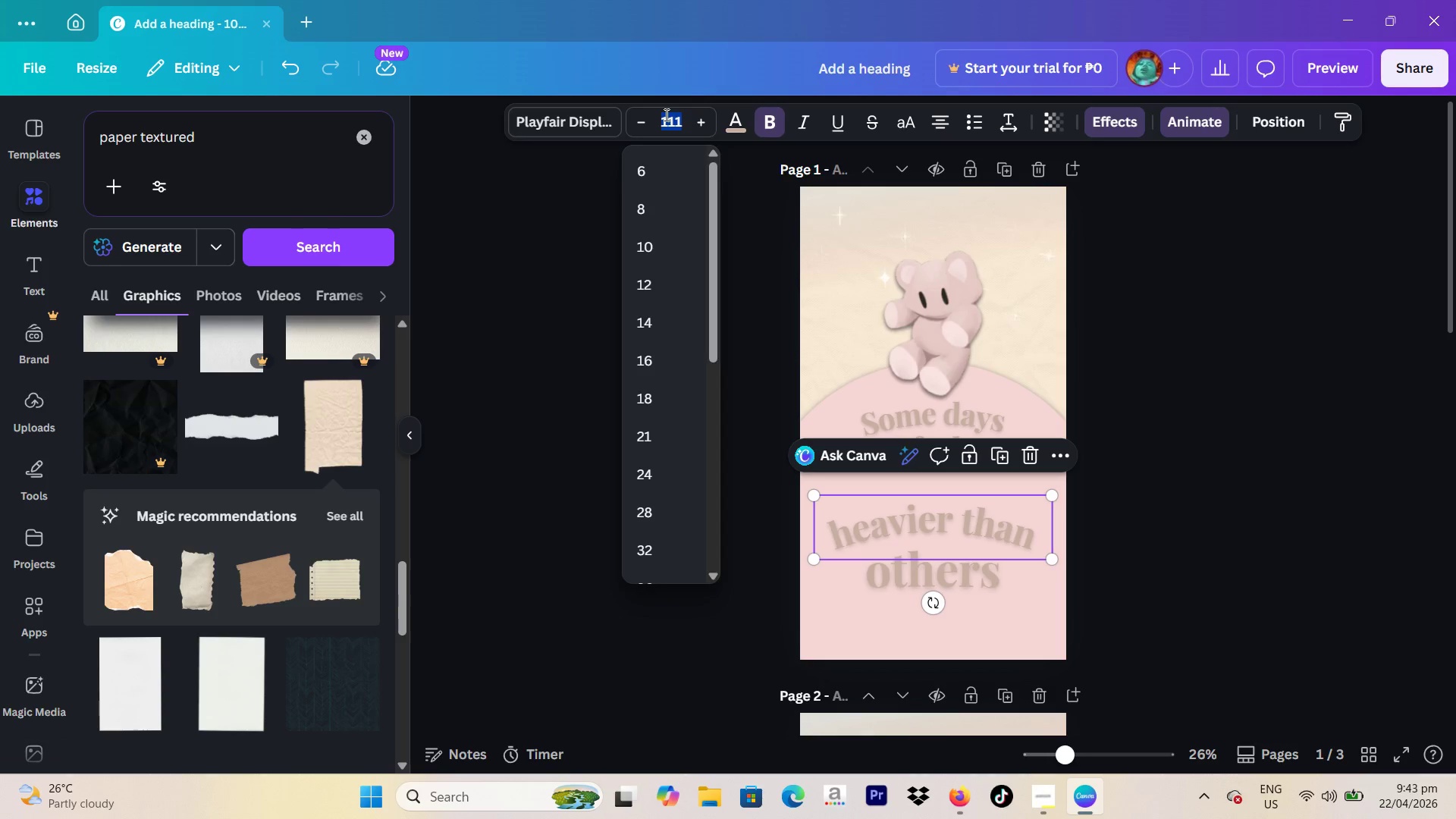 
key(9)
 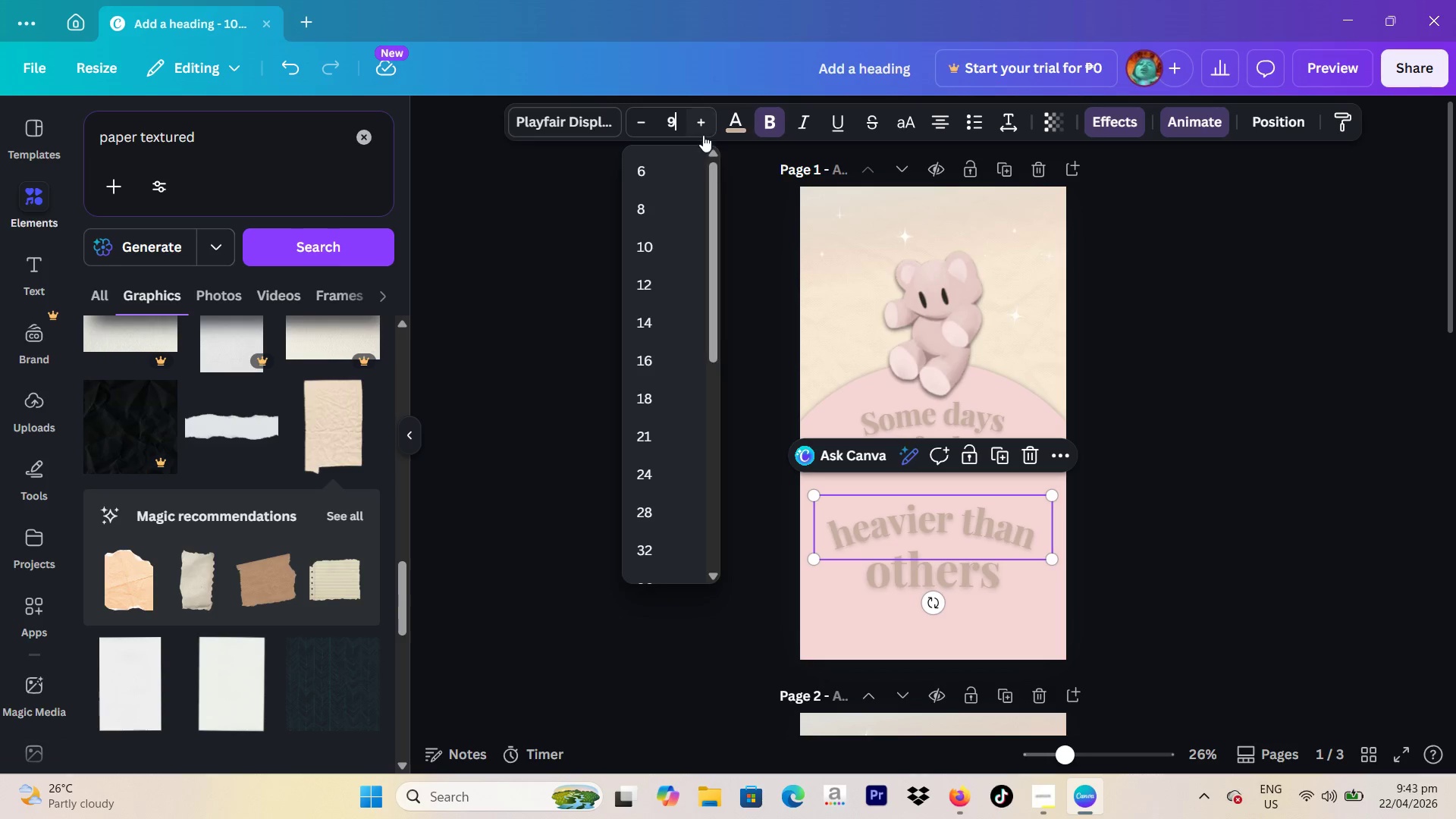 
key(1)
 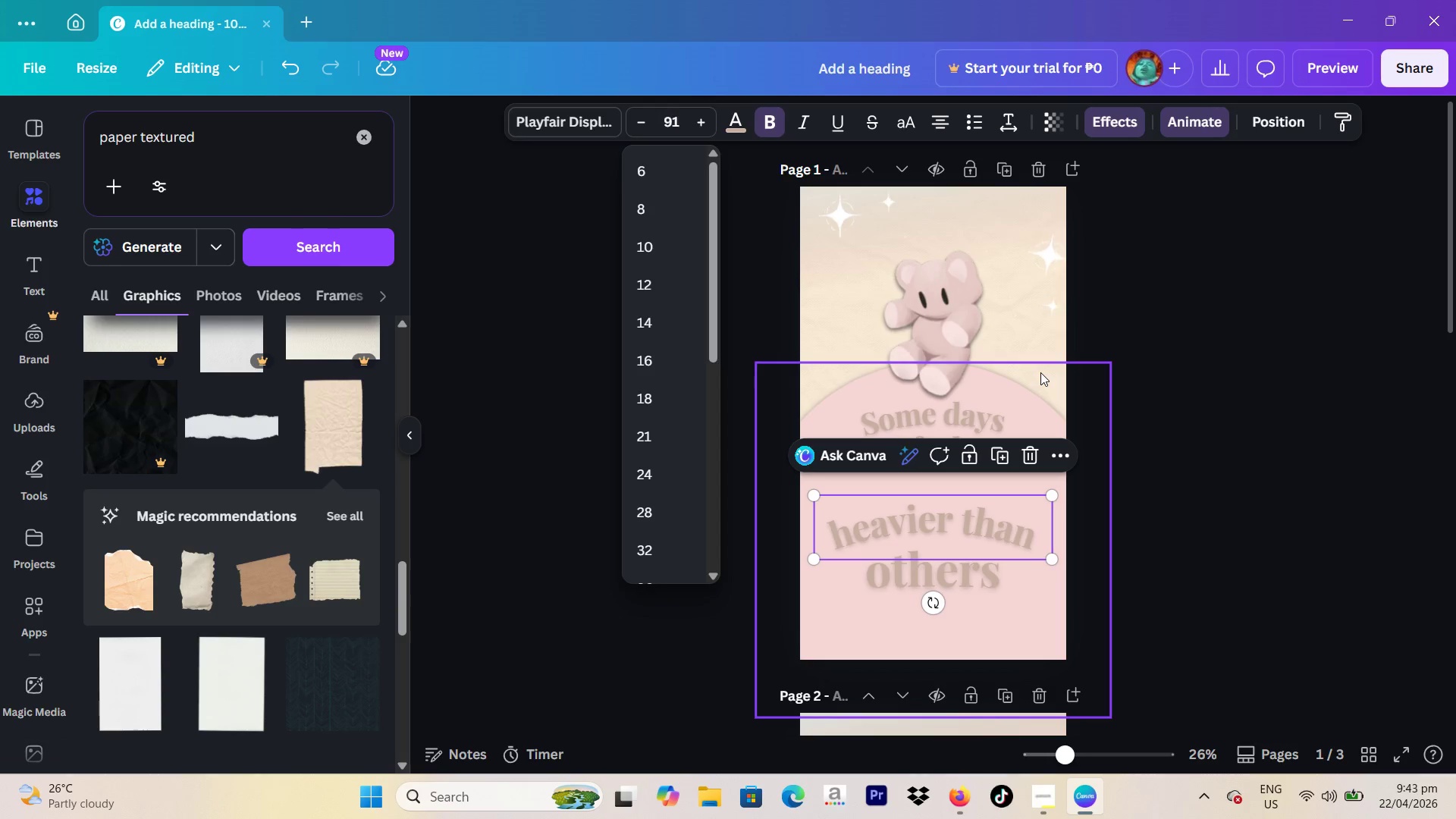 
key(Enter)
 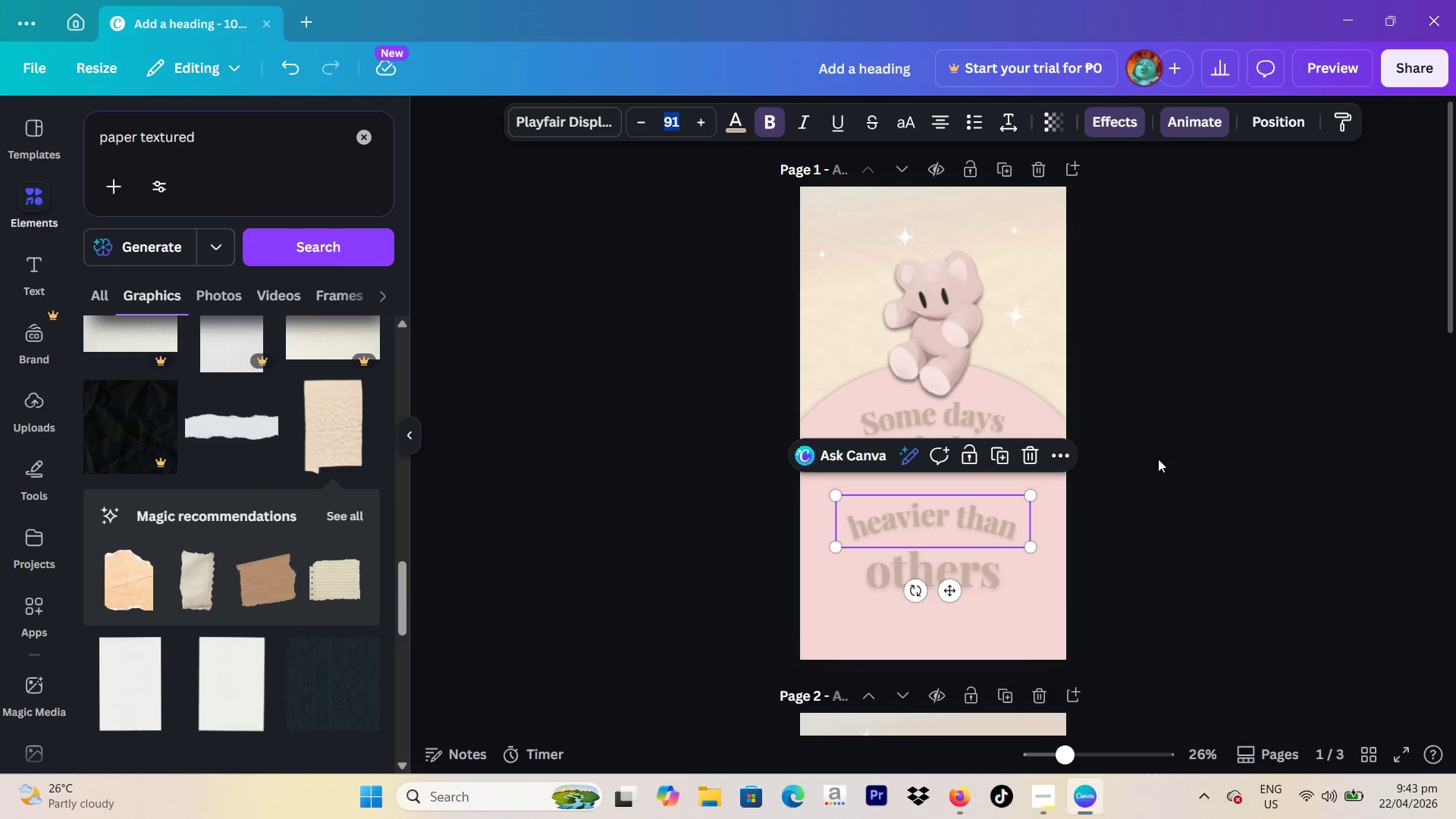 
left_click([1159, 457])
 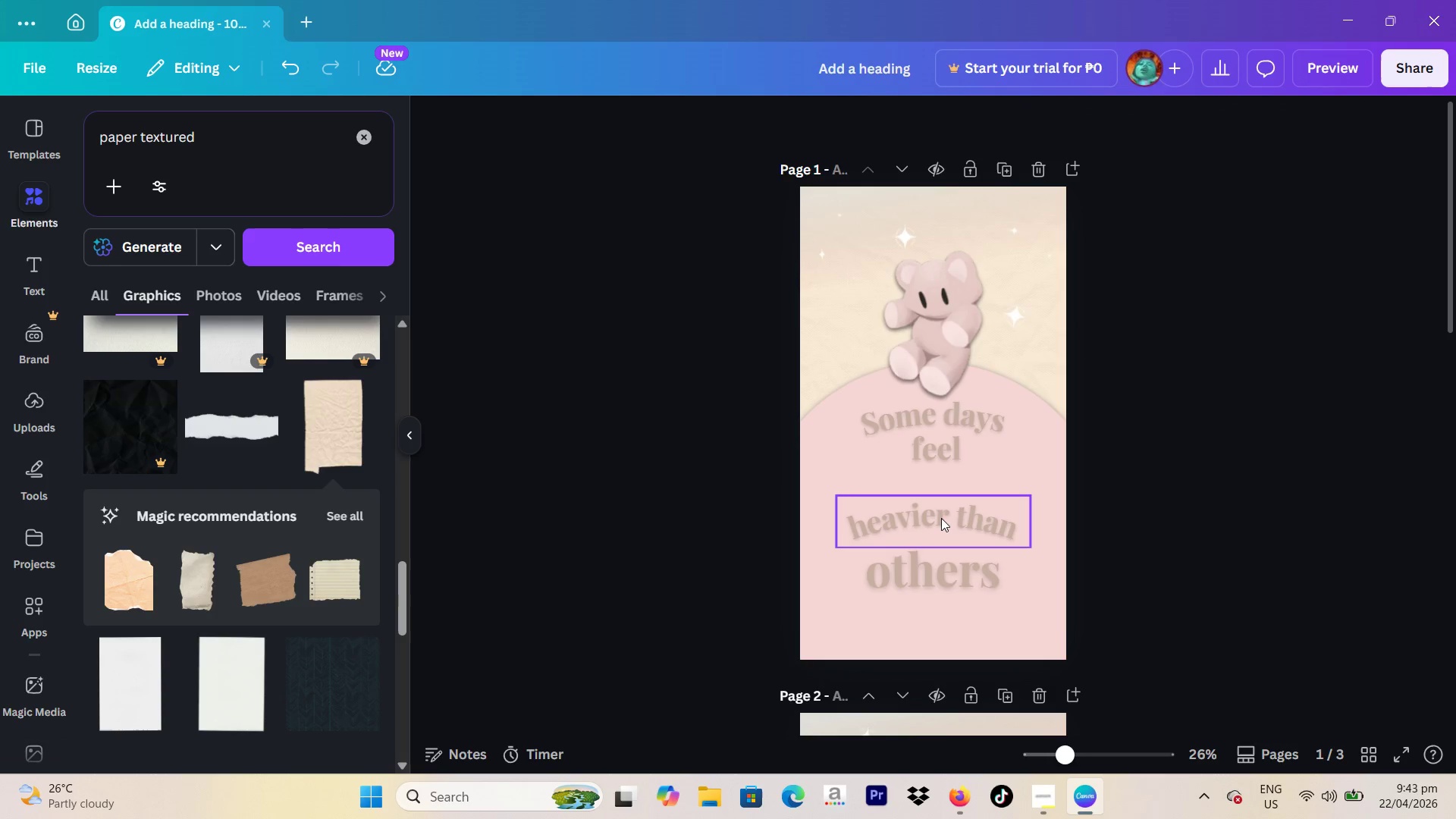 
left_click_drag(start_coordinate=[941, 518], to_coordinate=[943, 492])
 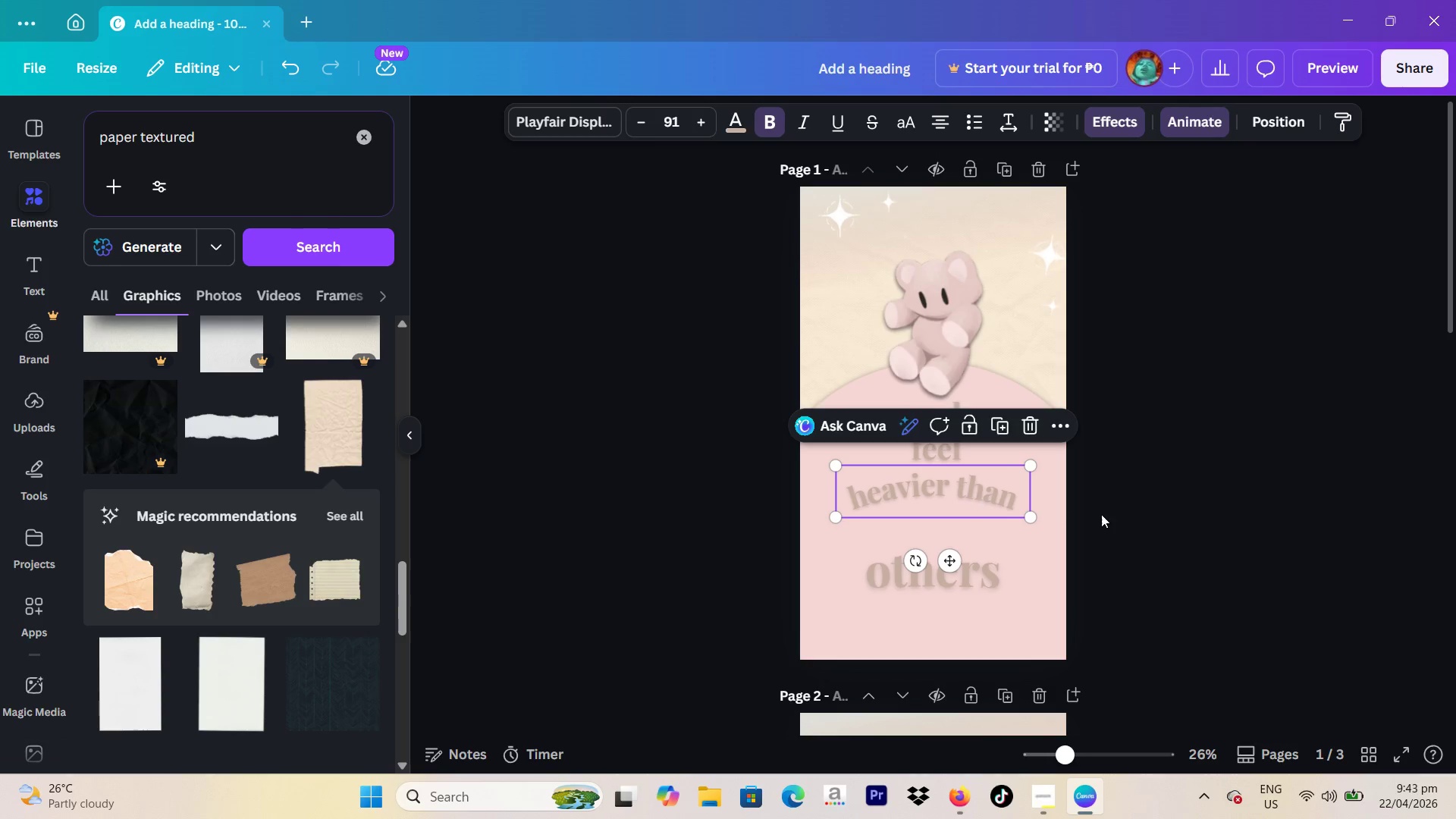 
left_click([1103, 516])
 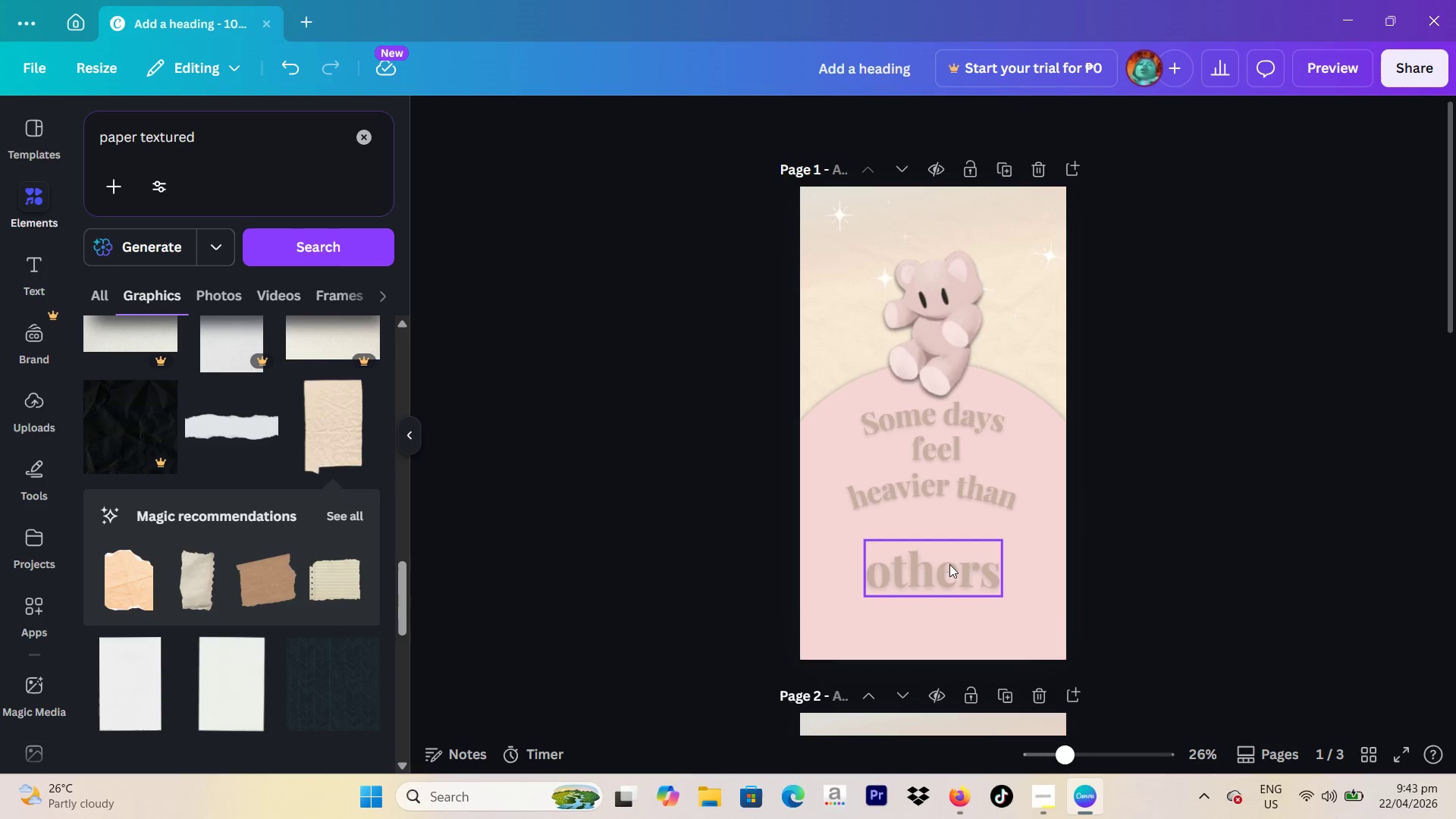 
left_click_drag(start_coordinate=[948, 570], to_coordinate=[950, 538])
 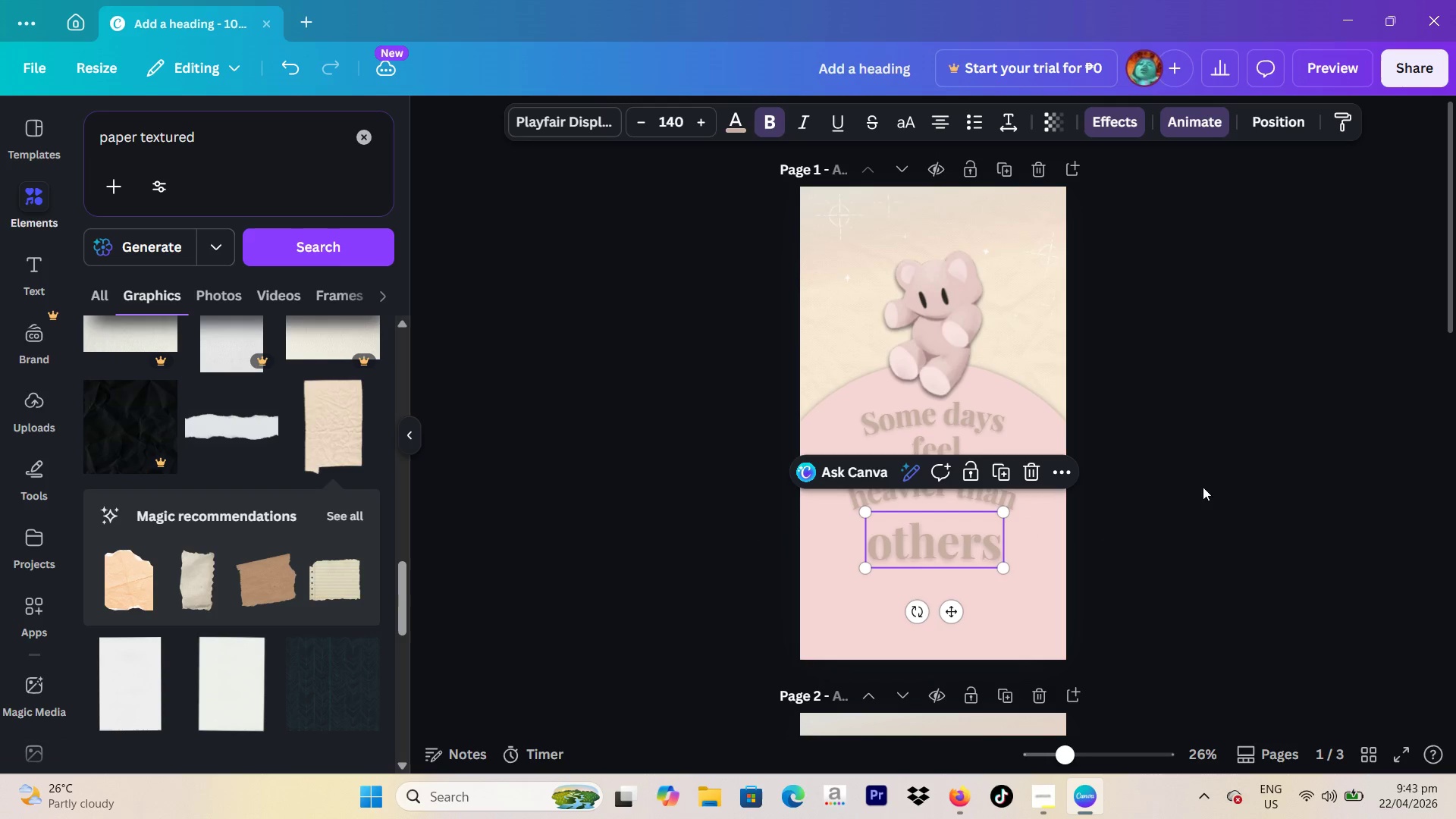 
left_click_drag(start_coordinate=[1233, 475], to_coordinate=[1237, 469])
 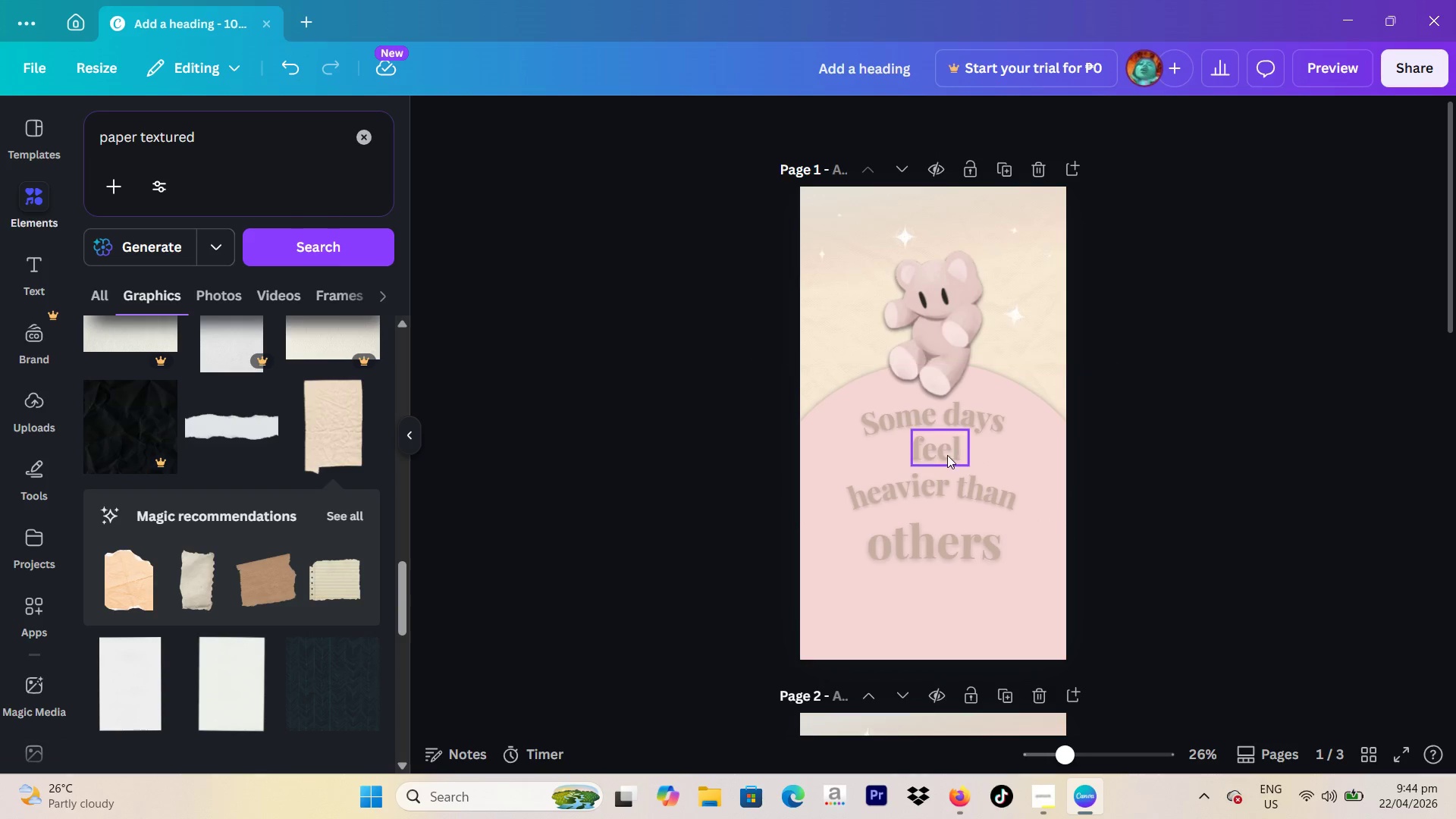 
left_click([943, 441])
 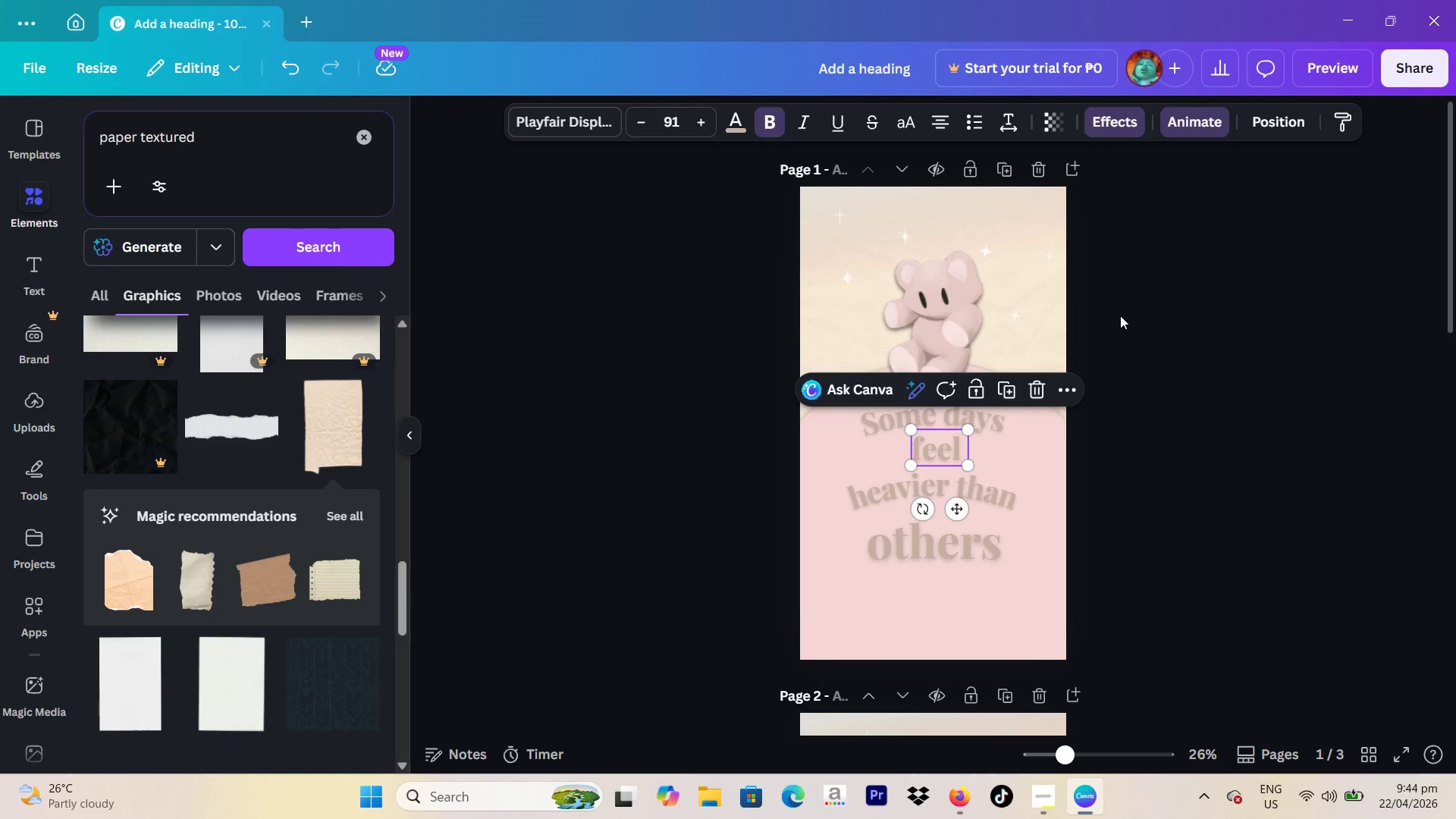 
left_click([939, 449])
 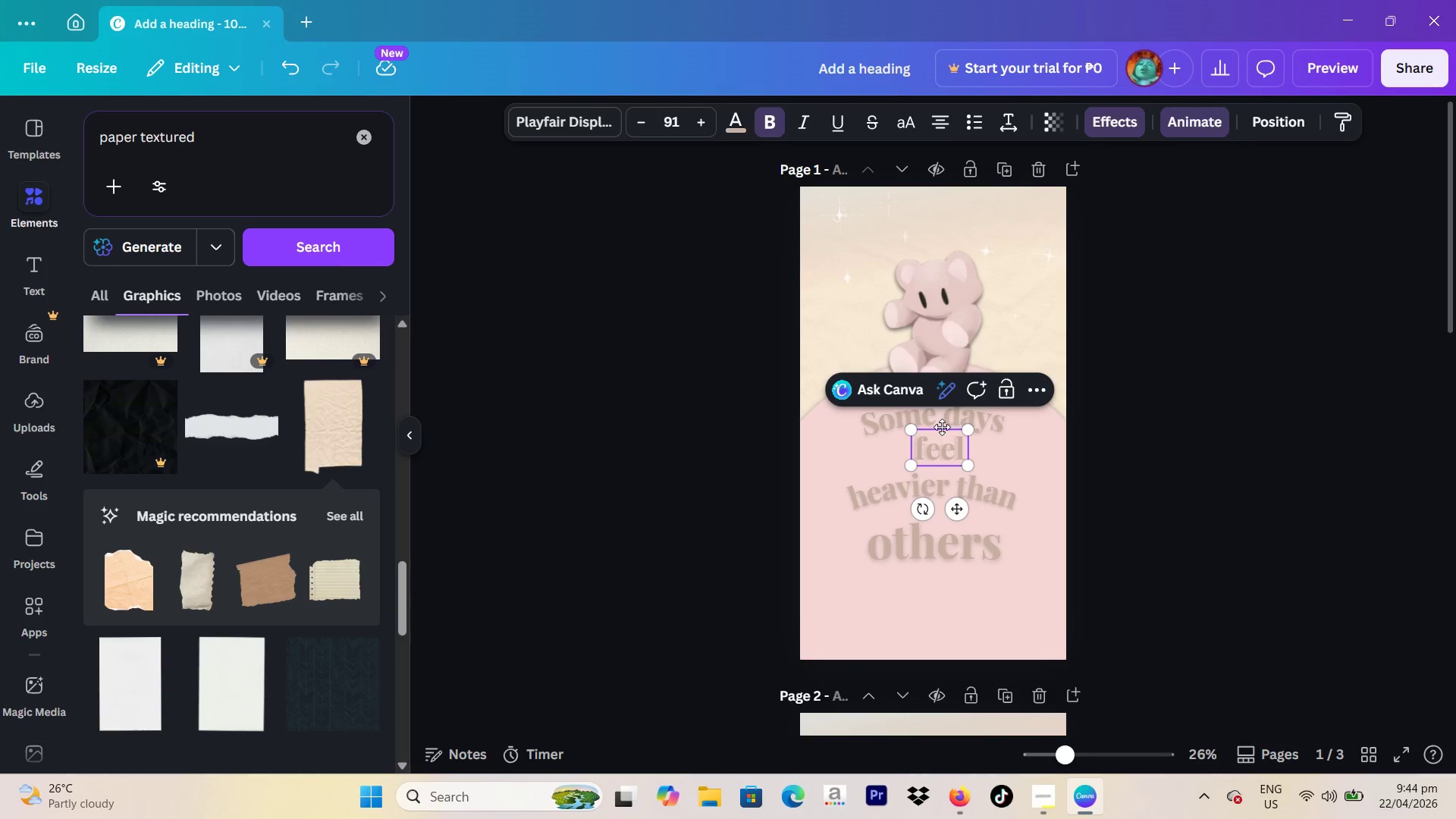 
double_click([942, 427])
 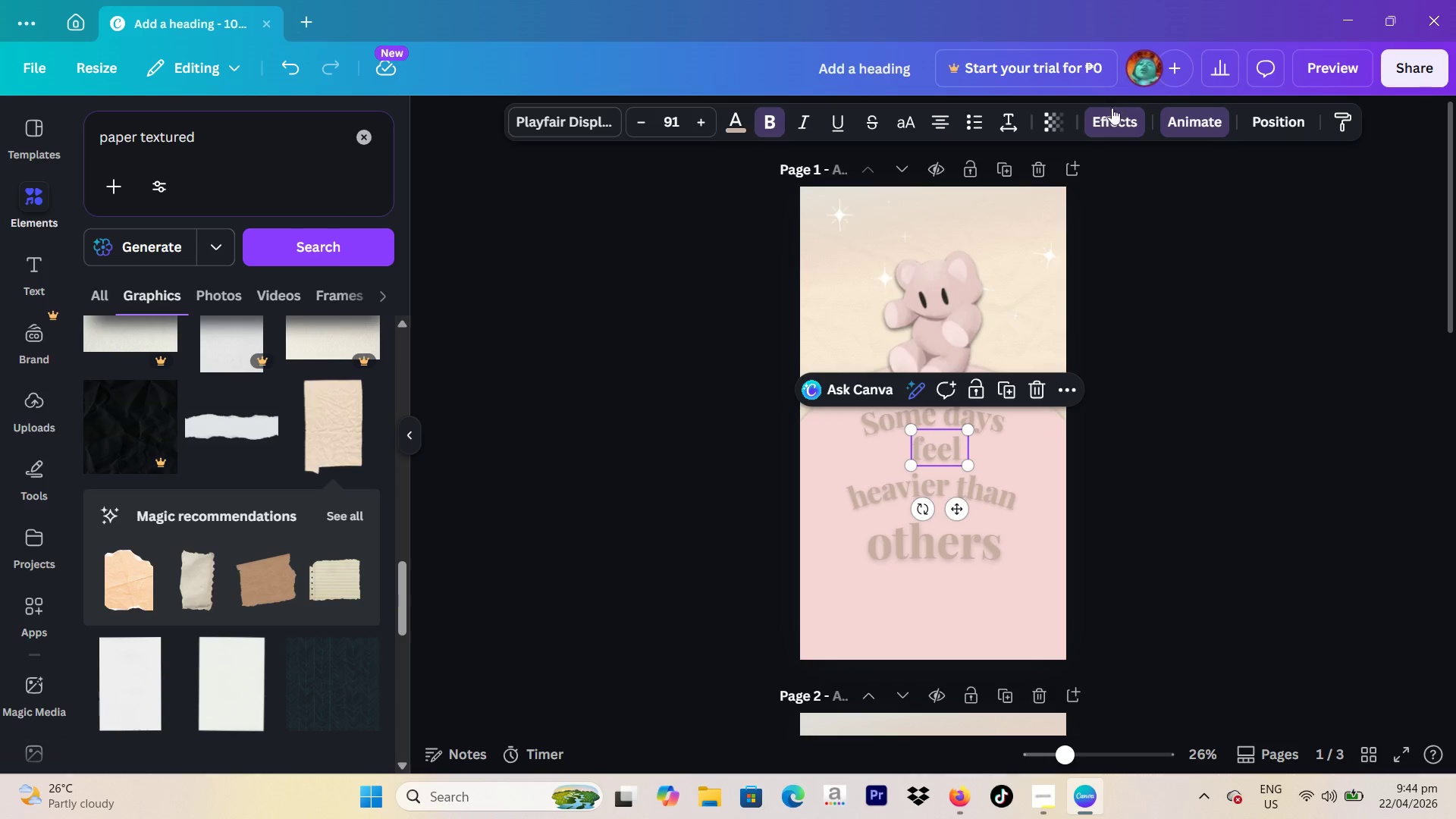 
left_click([1126, 121])
 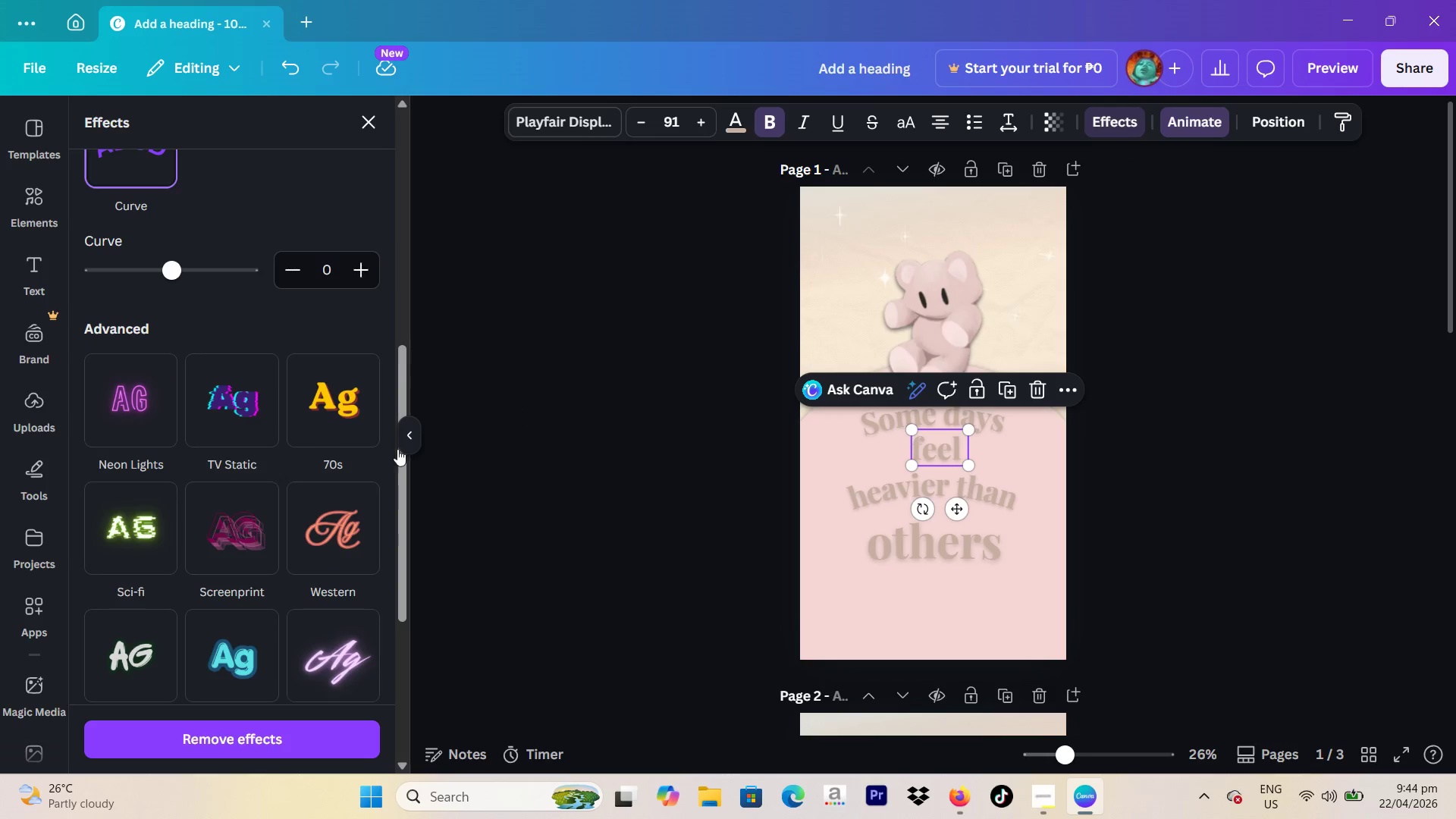 
scroll: coordinate [302, 439], scroll_direction: up, amount: 1.0
 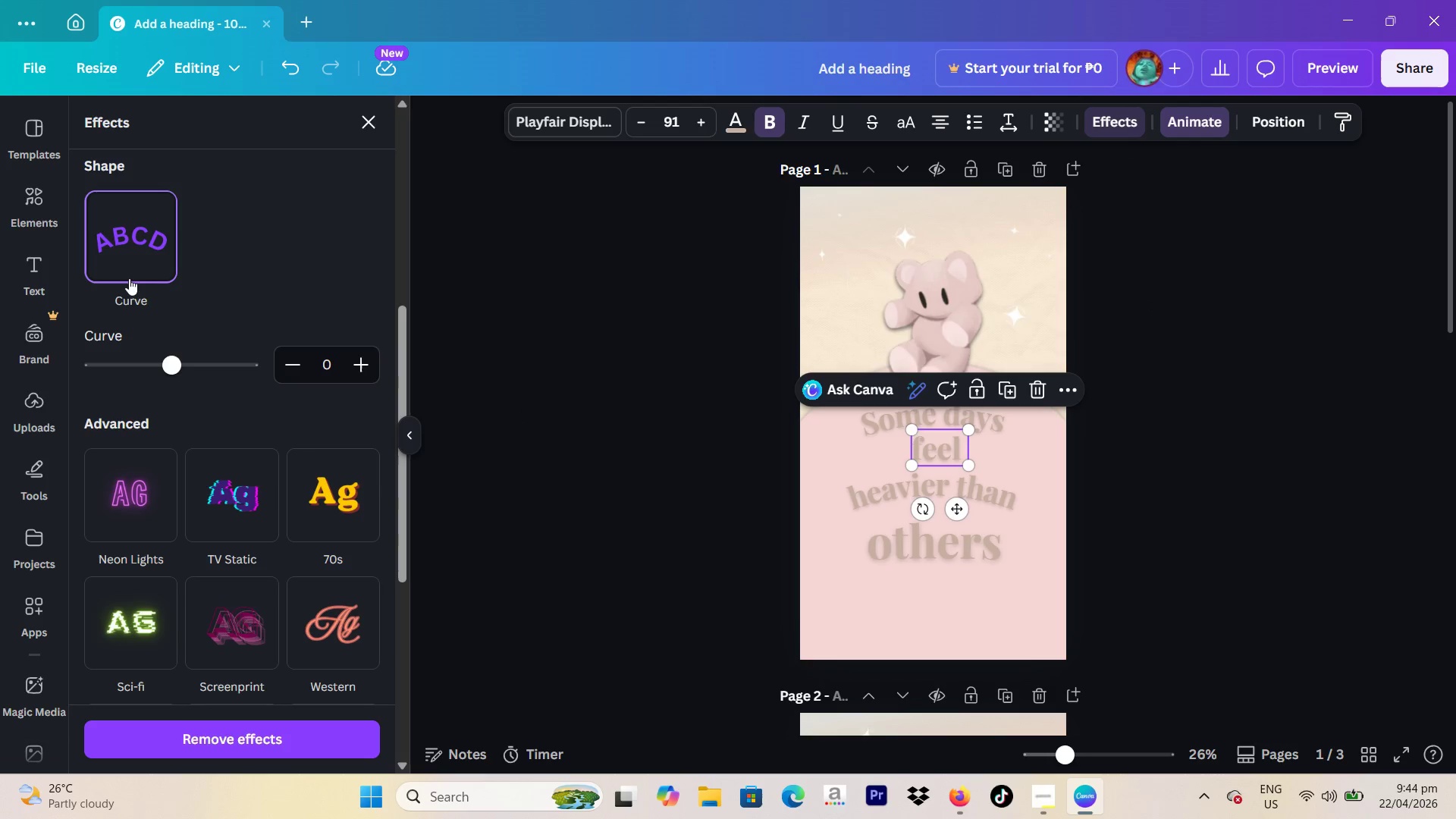 
left_click([135, 257])
 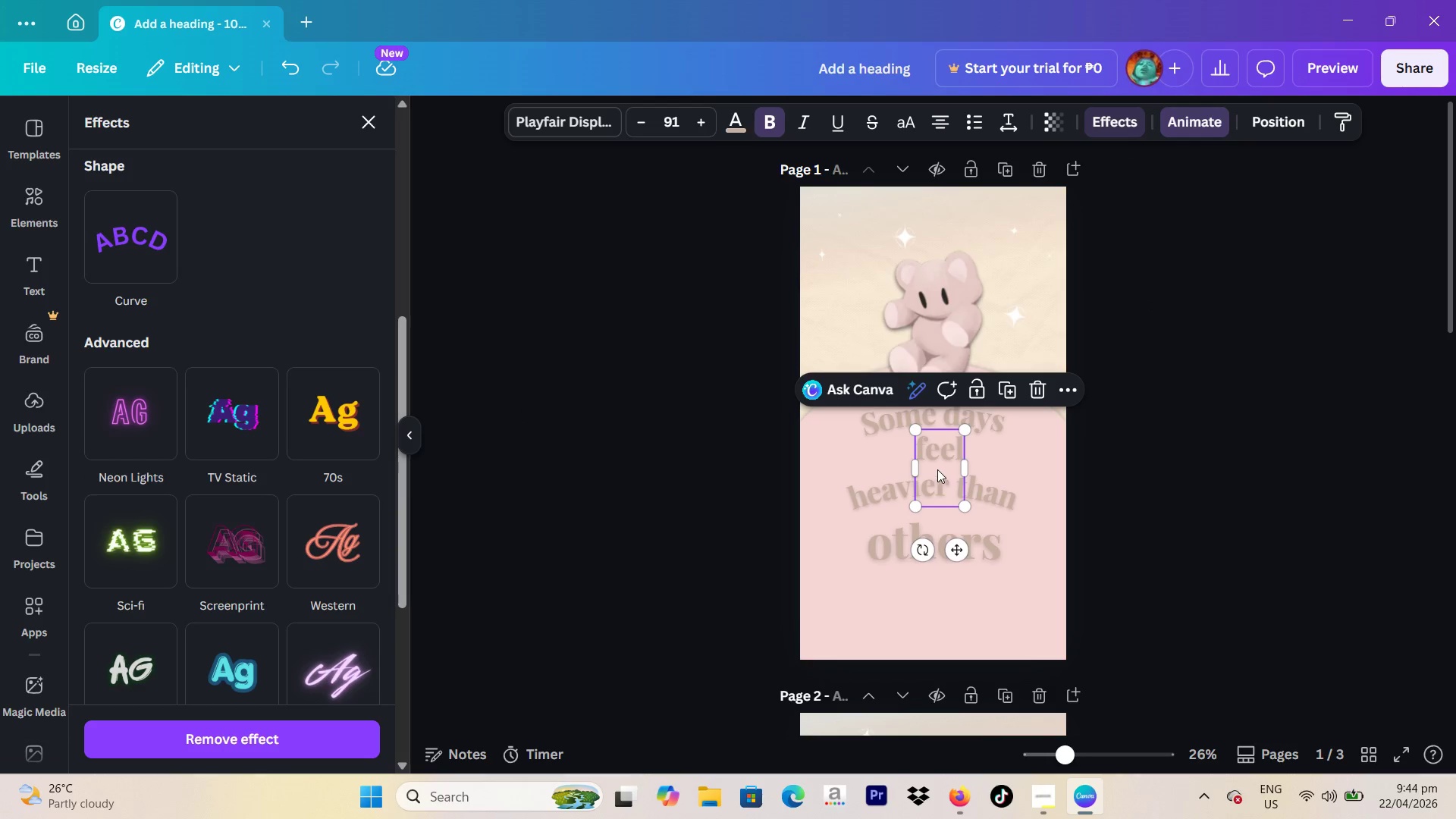 
double_click([940, 460])
 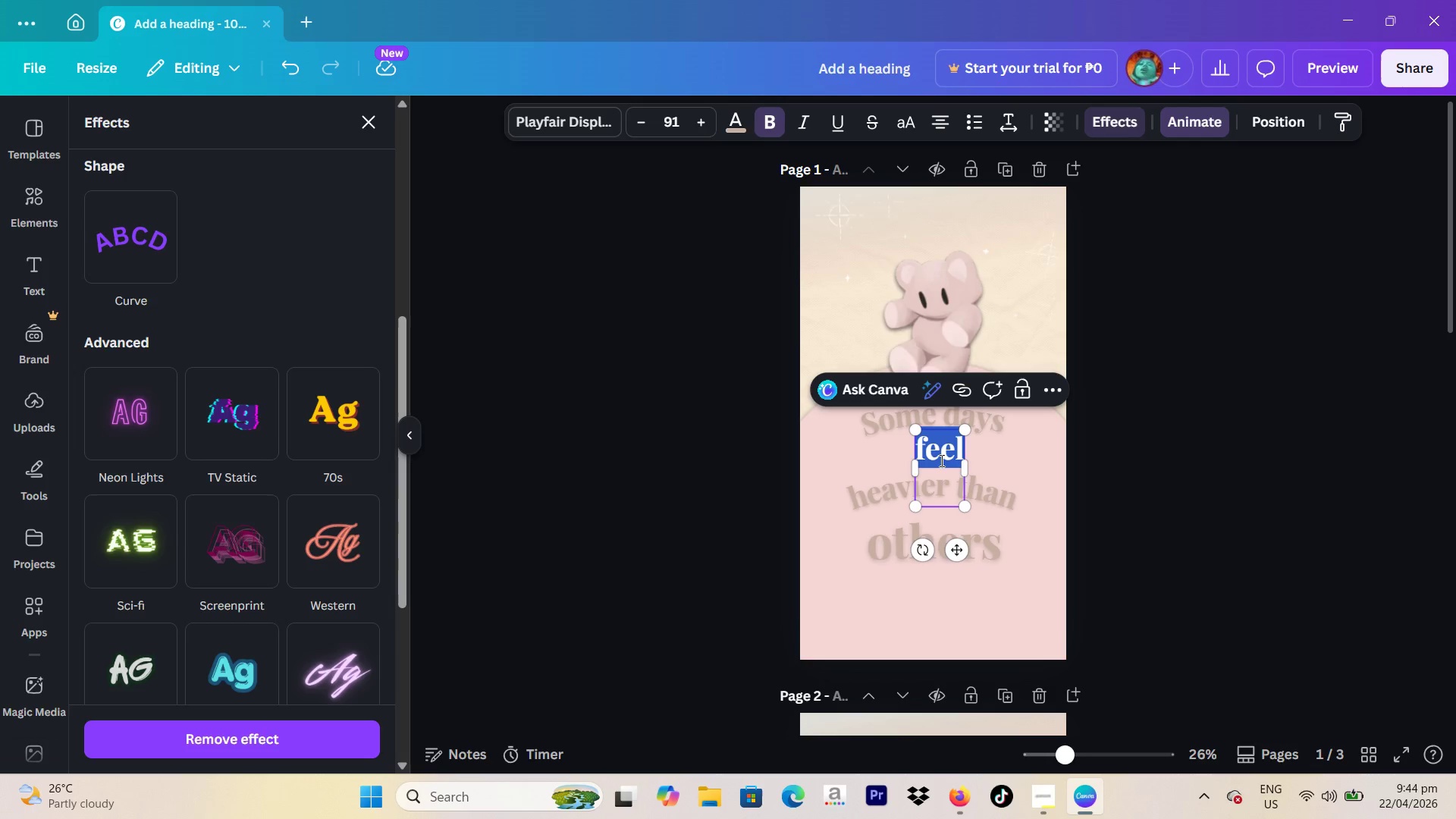 
type(Some f)
key(Backspace)
type(days feel)
 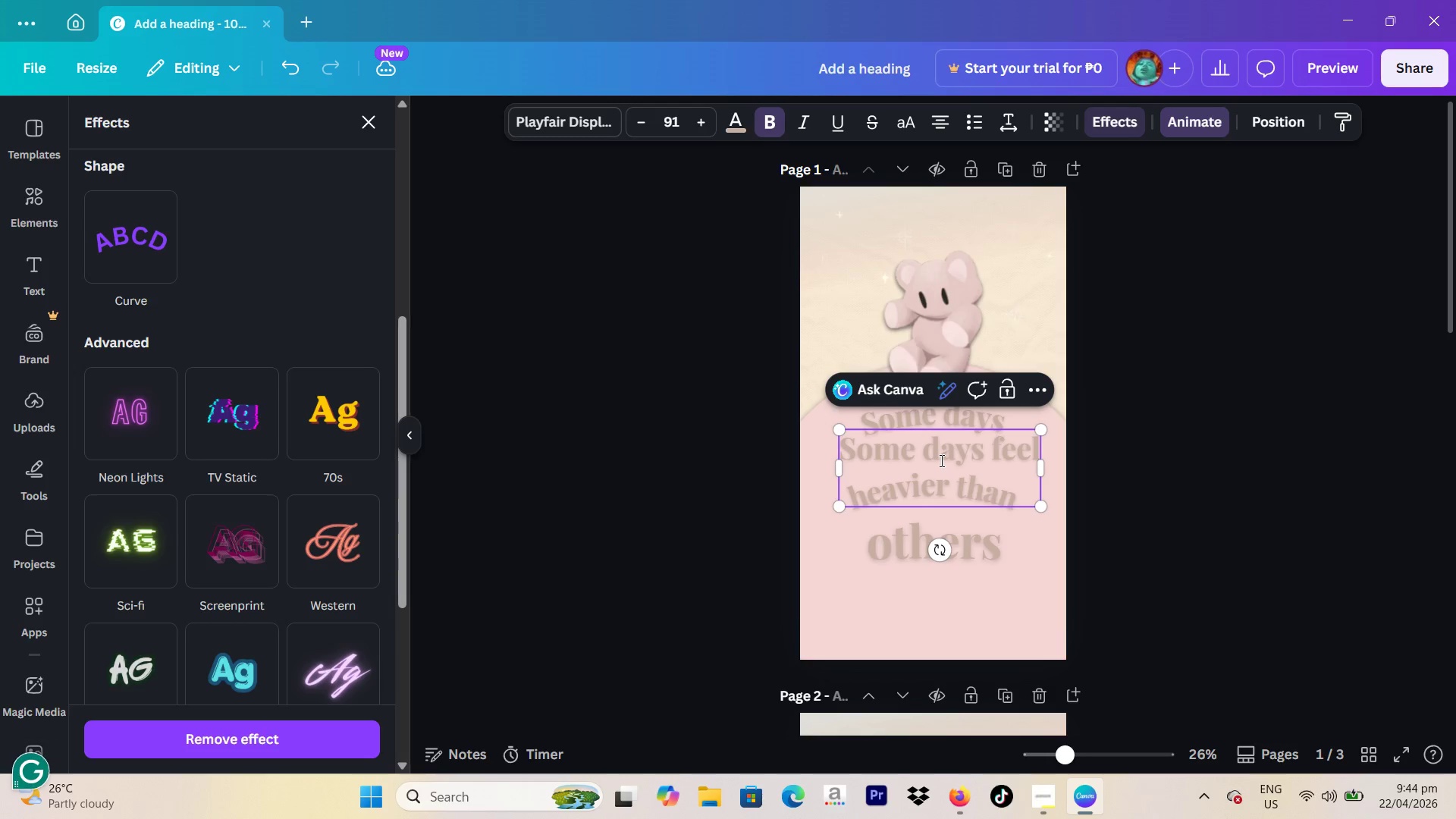 
key(Enter)
 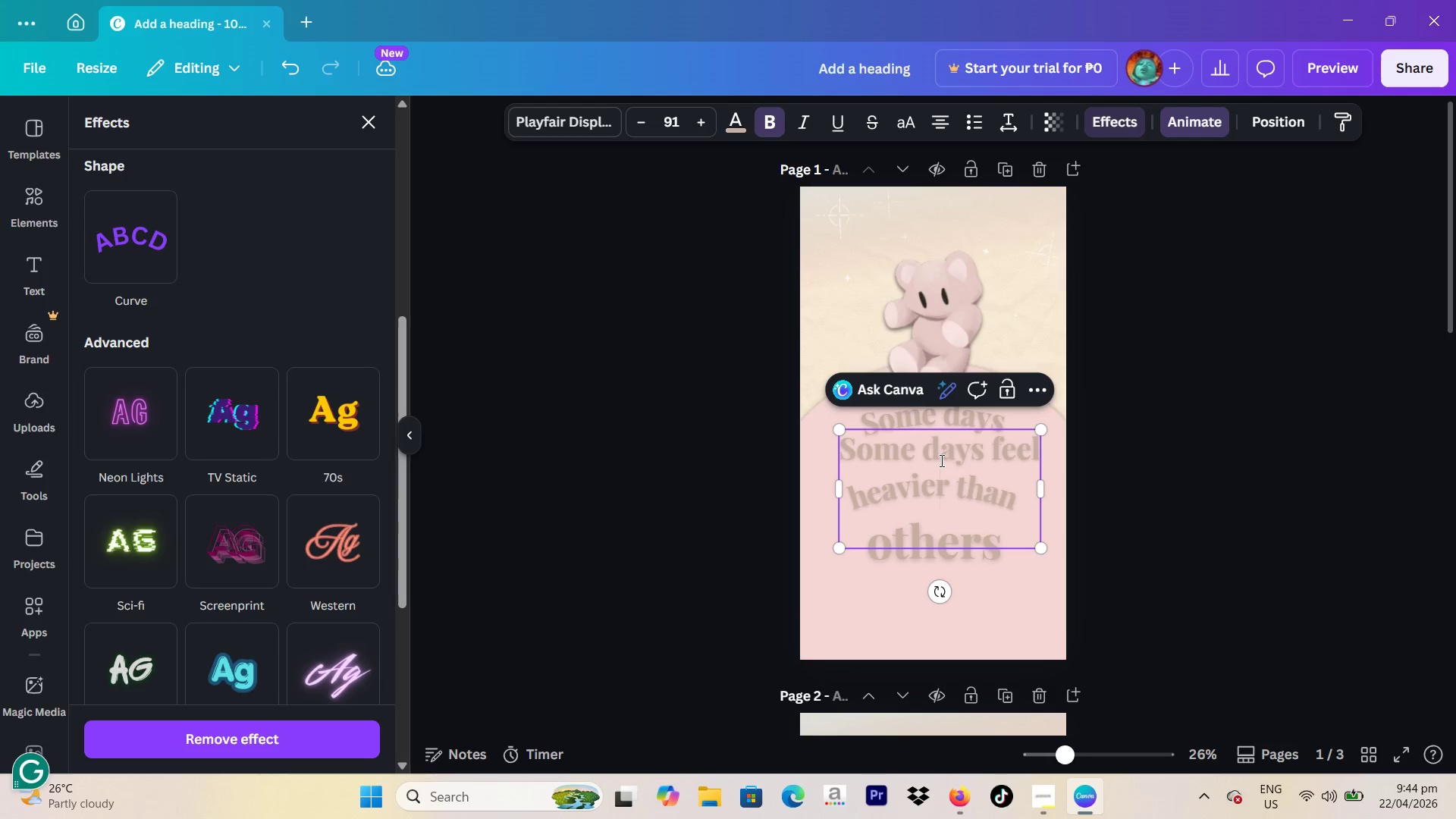 
type(heavier than others)
 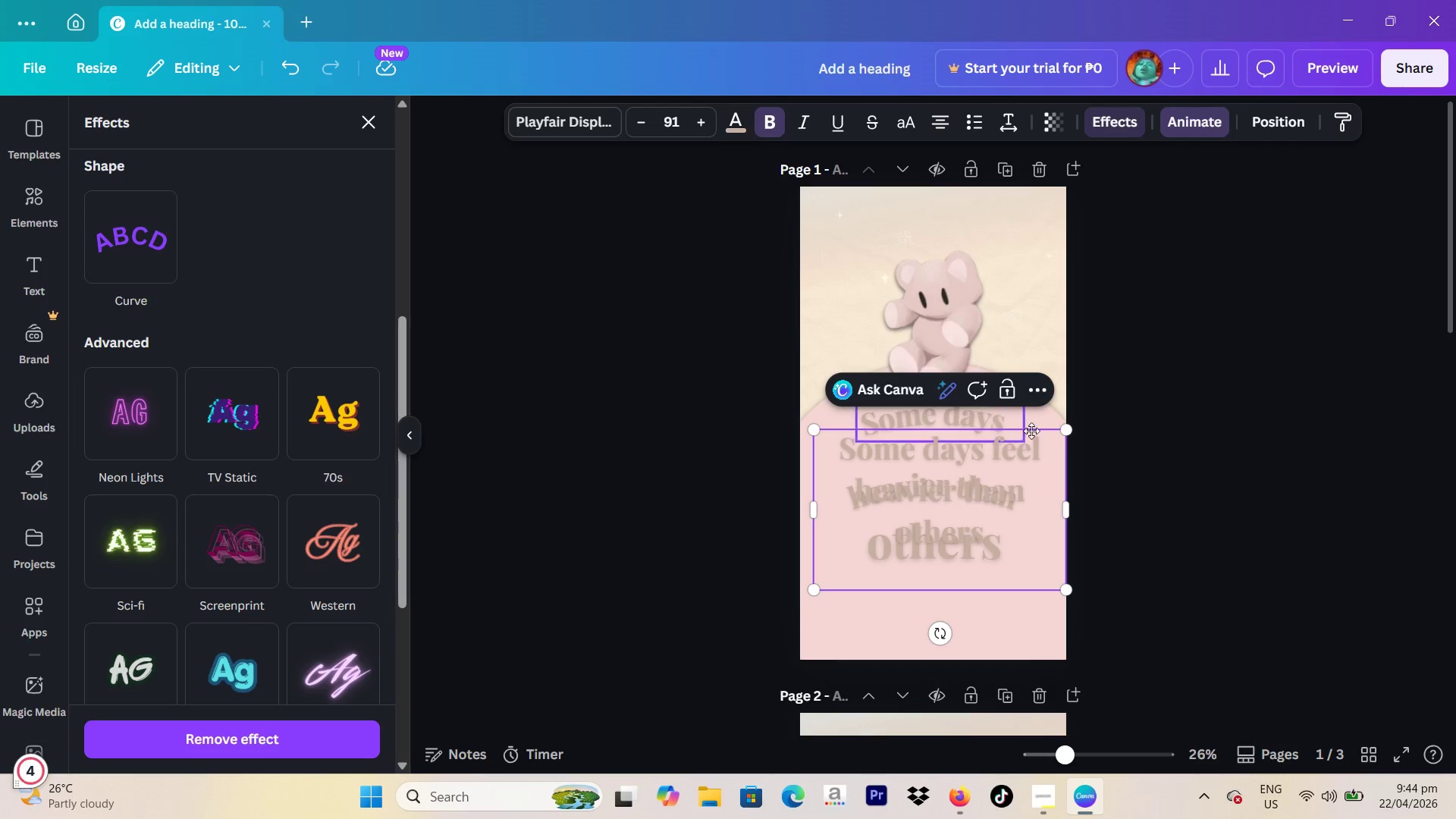 
left_click([1150, 456])
 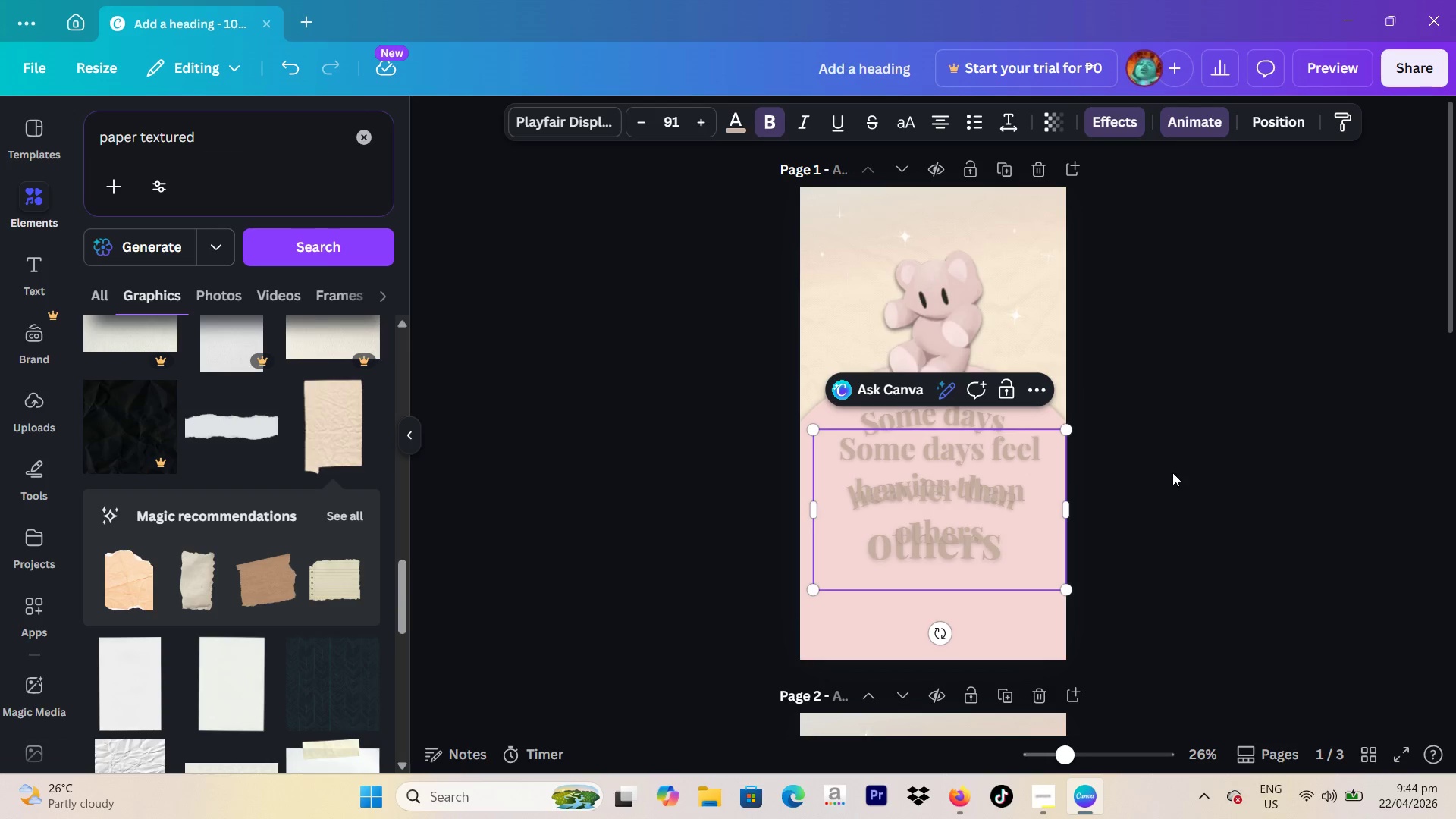 
left_click([1172, 472])
 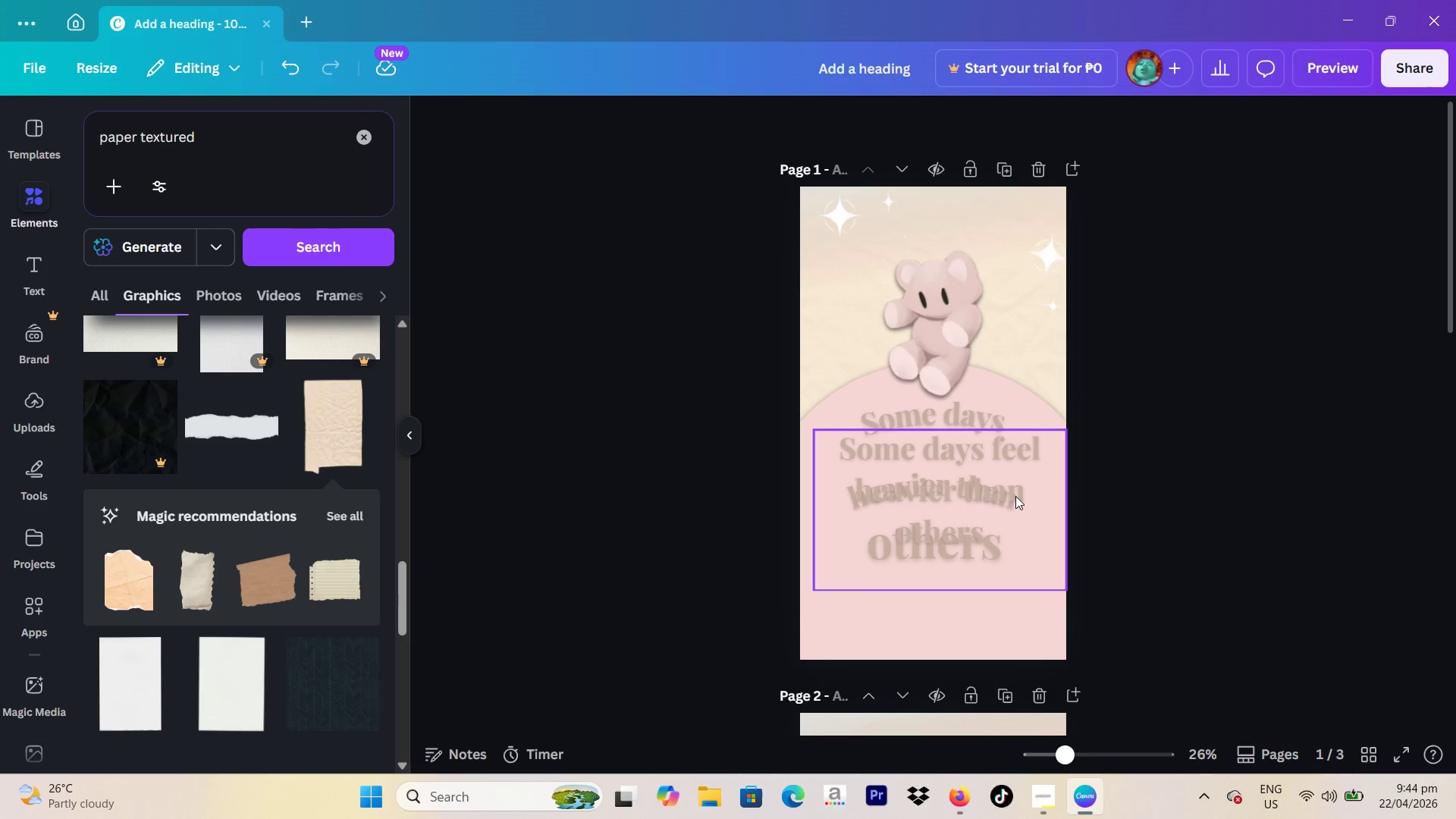 
left_click([1009, 494])